 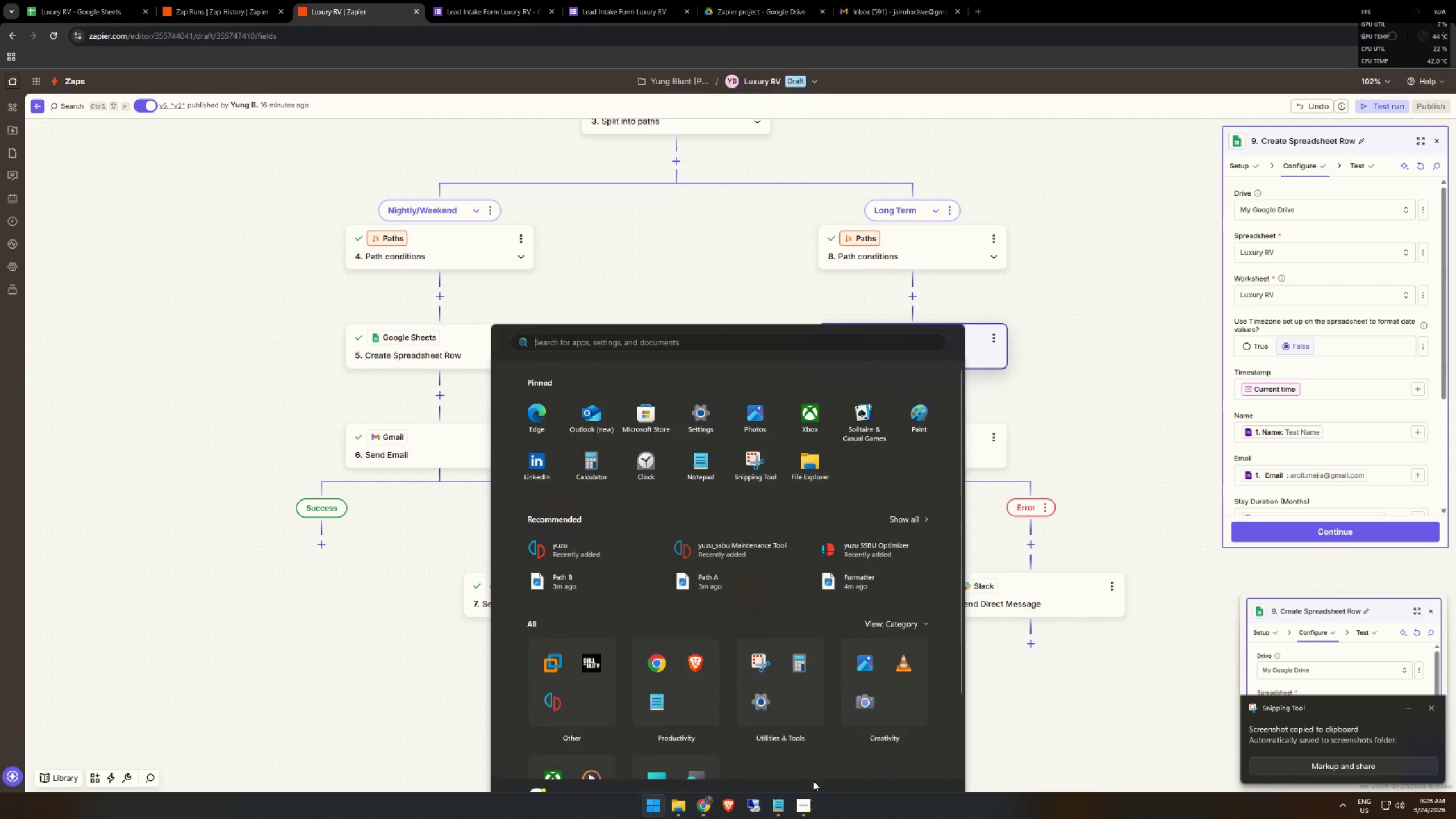 
type(pai)
 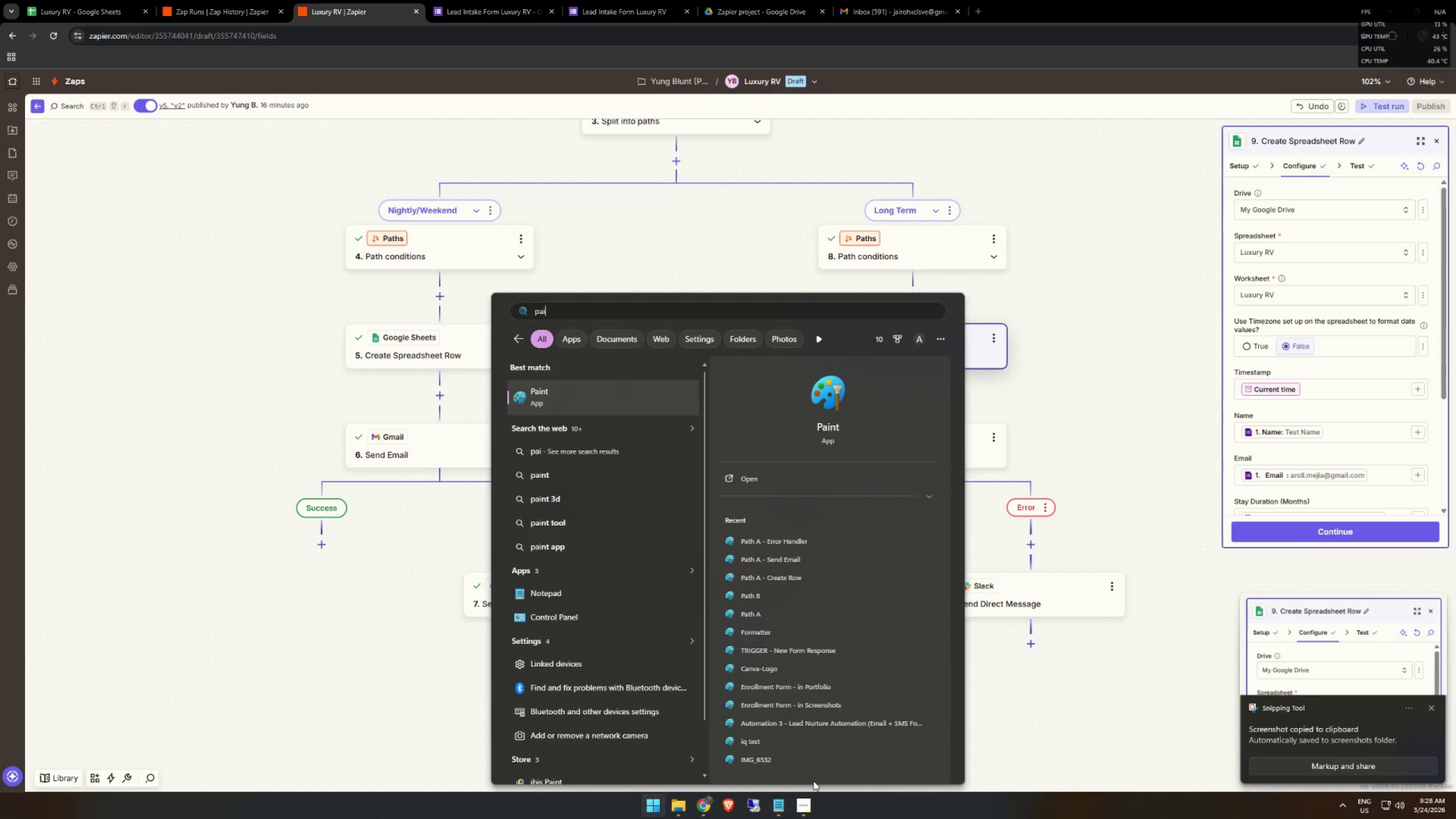 
key(Enter)
 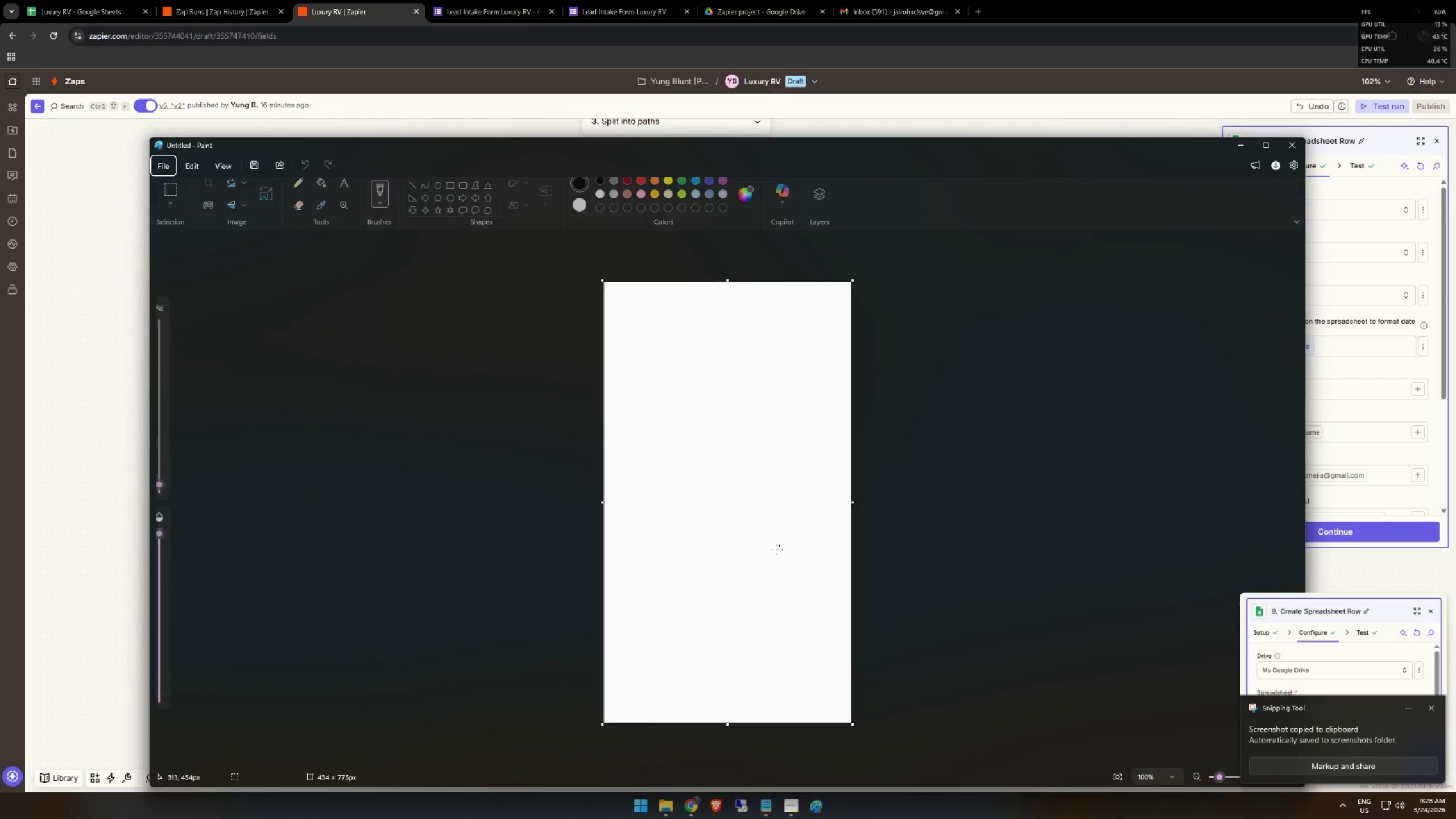 
key(Control+V)
 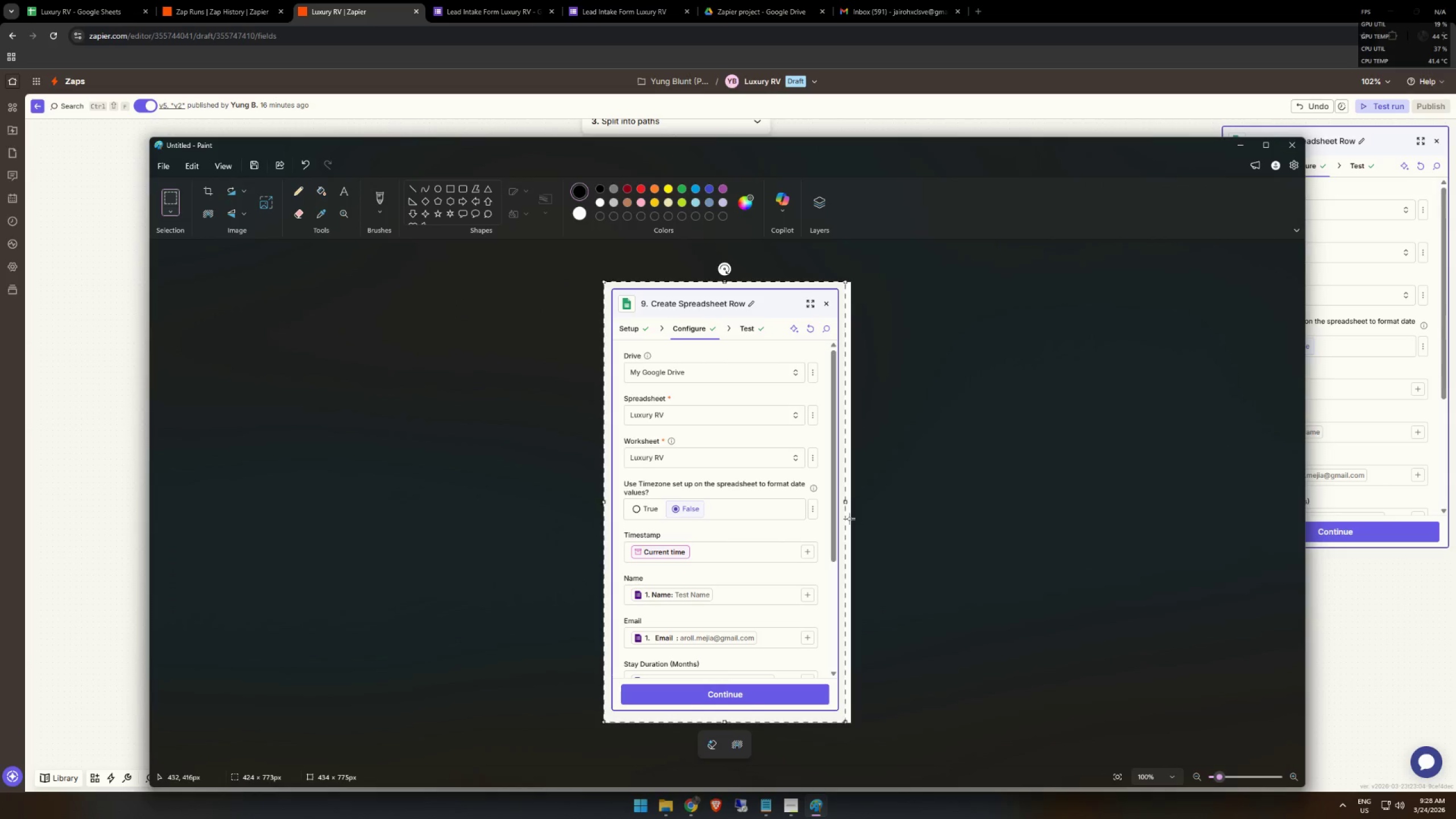 
left_click([849, 519])
 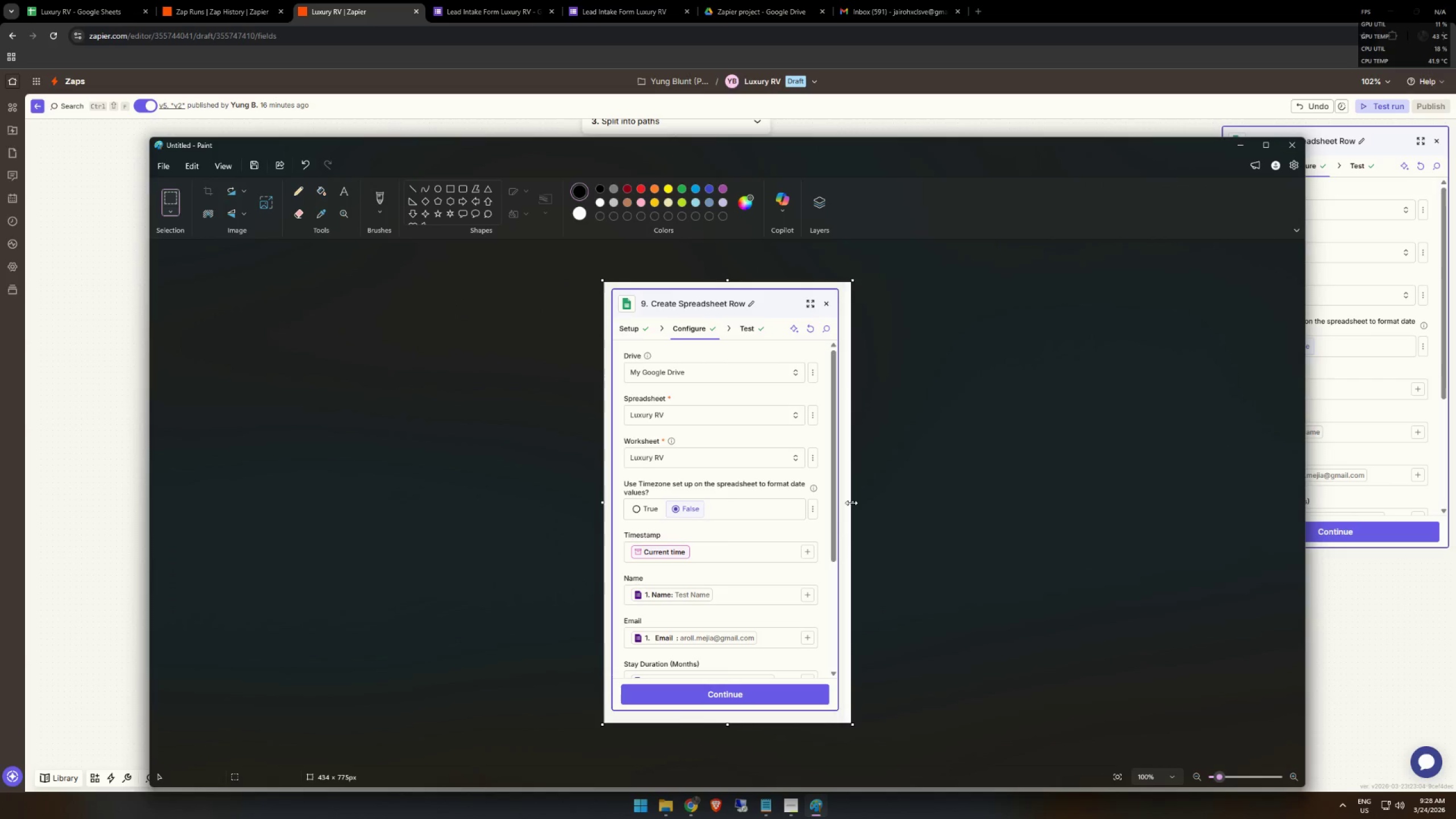 
left_click_drag(start_coordinate=[851, 503], to_coordinate=[1207, 524])
 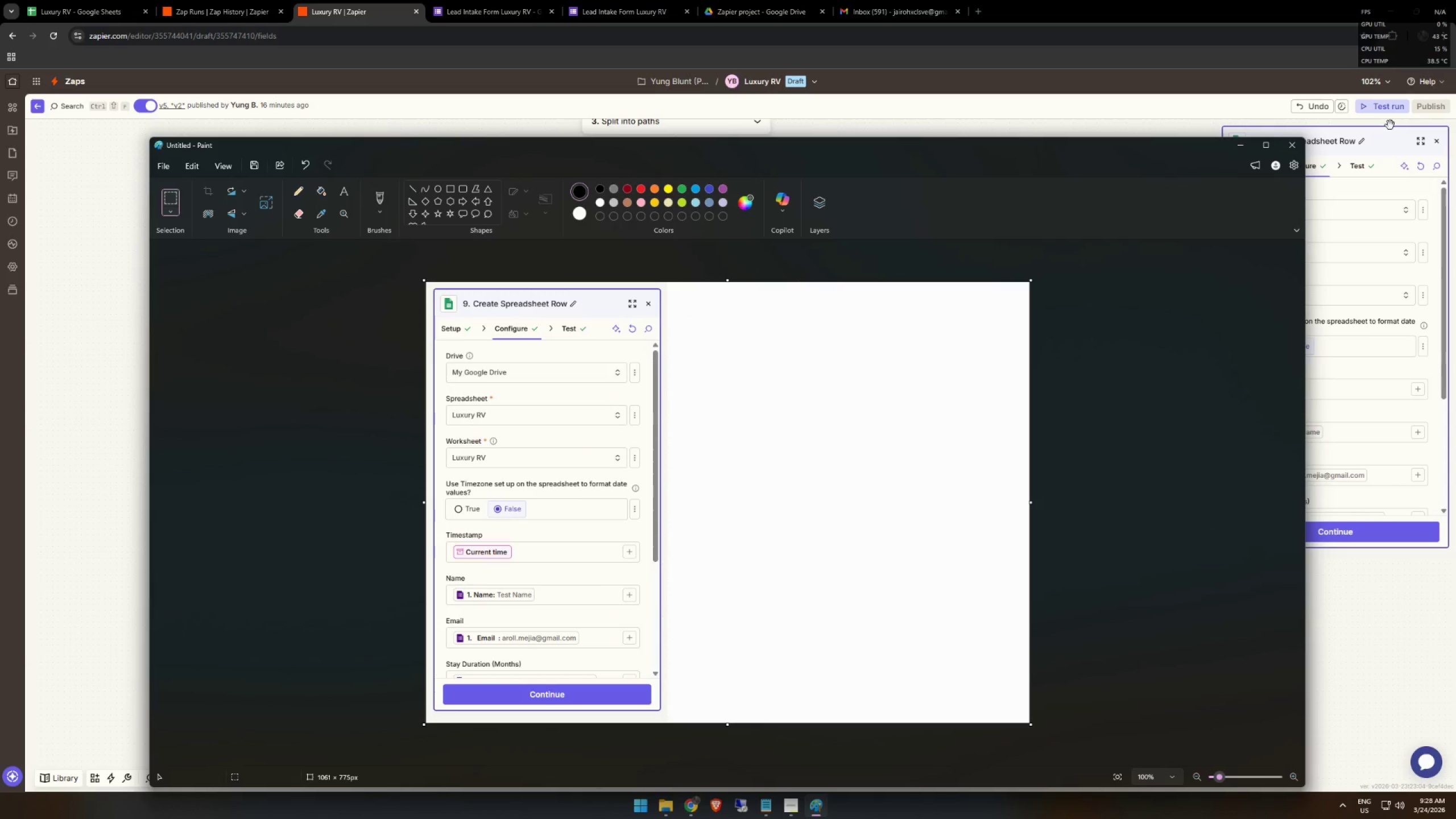 
left_click([1390, 135])
 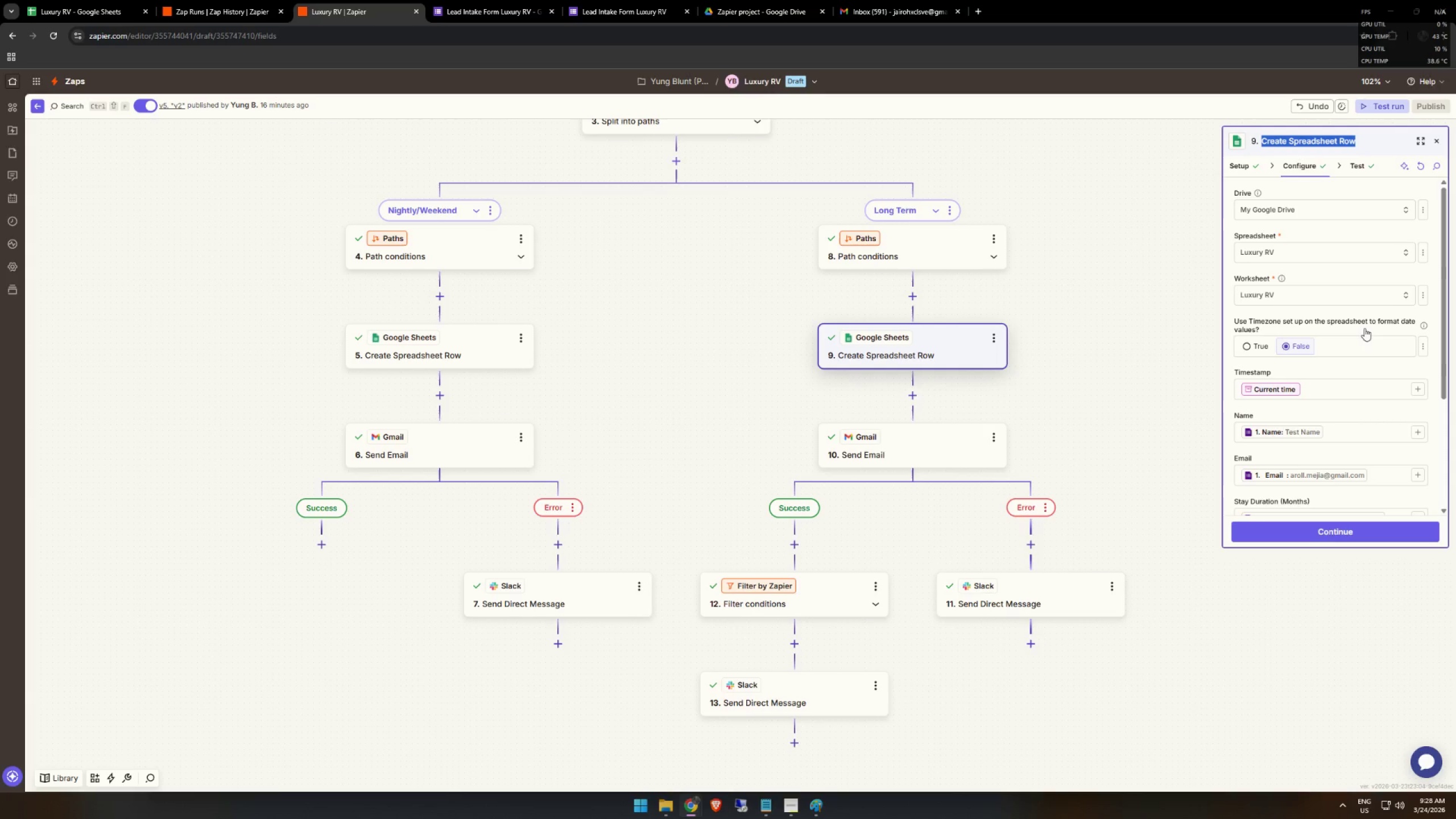 
key(Meta+MetaLeft)
 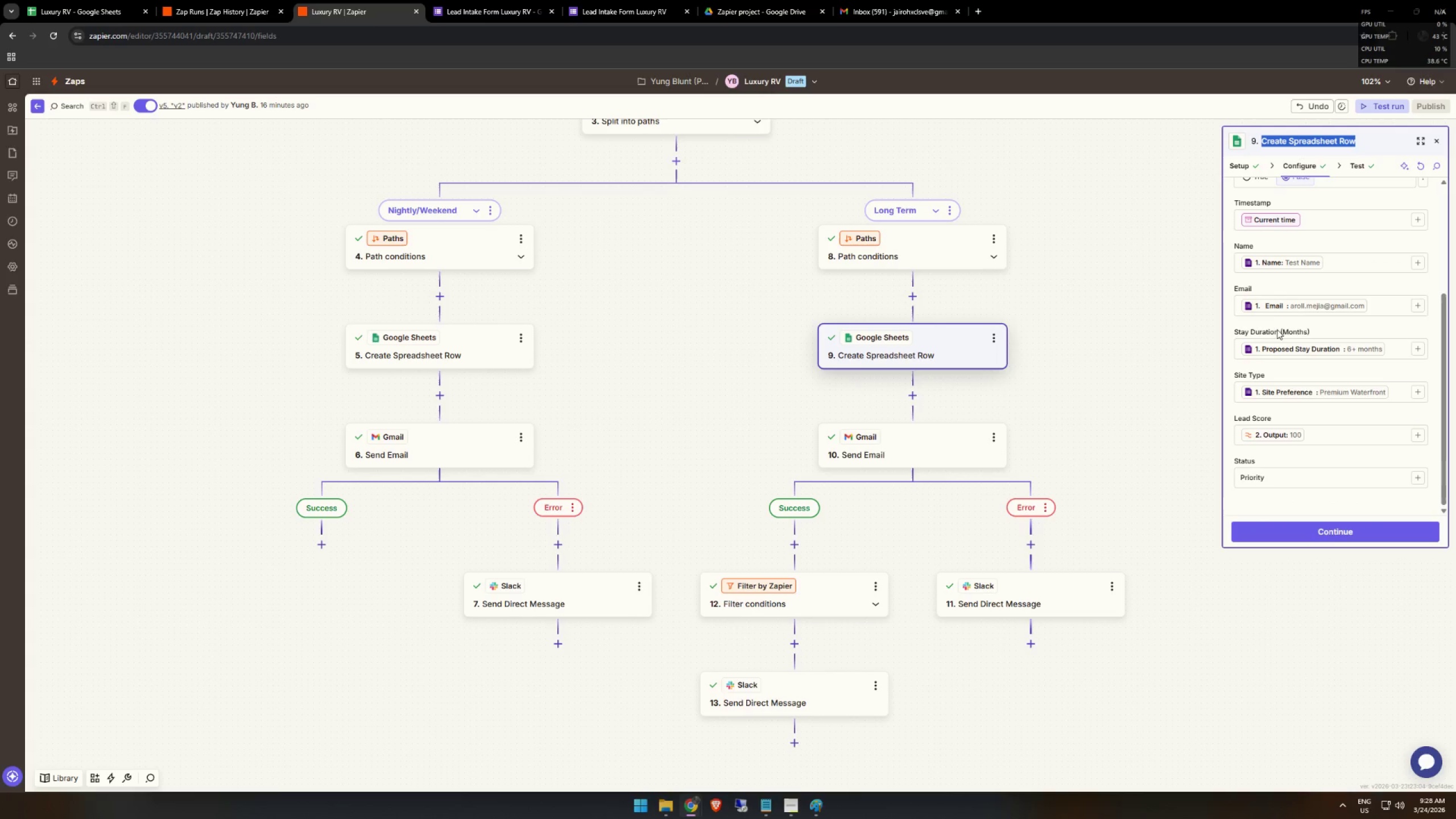 
scroll: coordinate [1360, 337], scroll_direction: down, amount: 7.0
 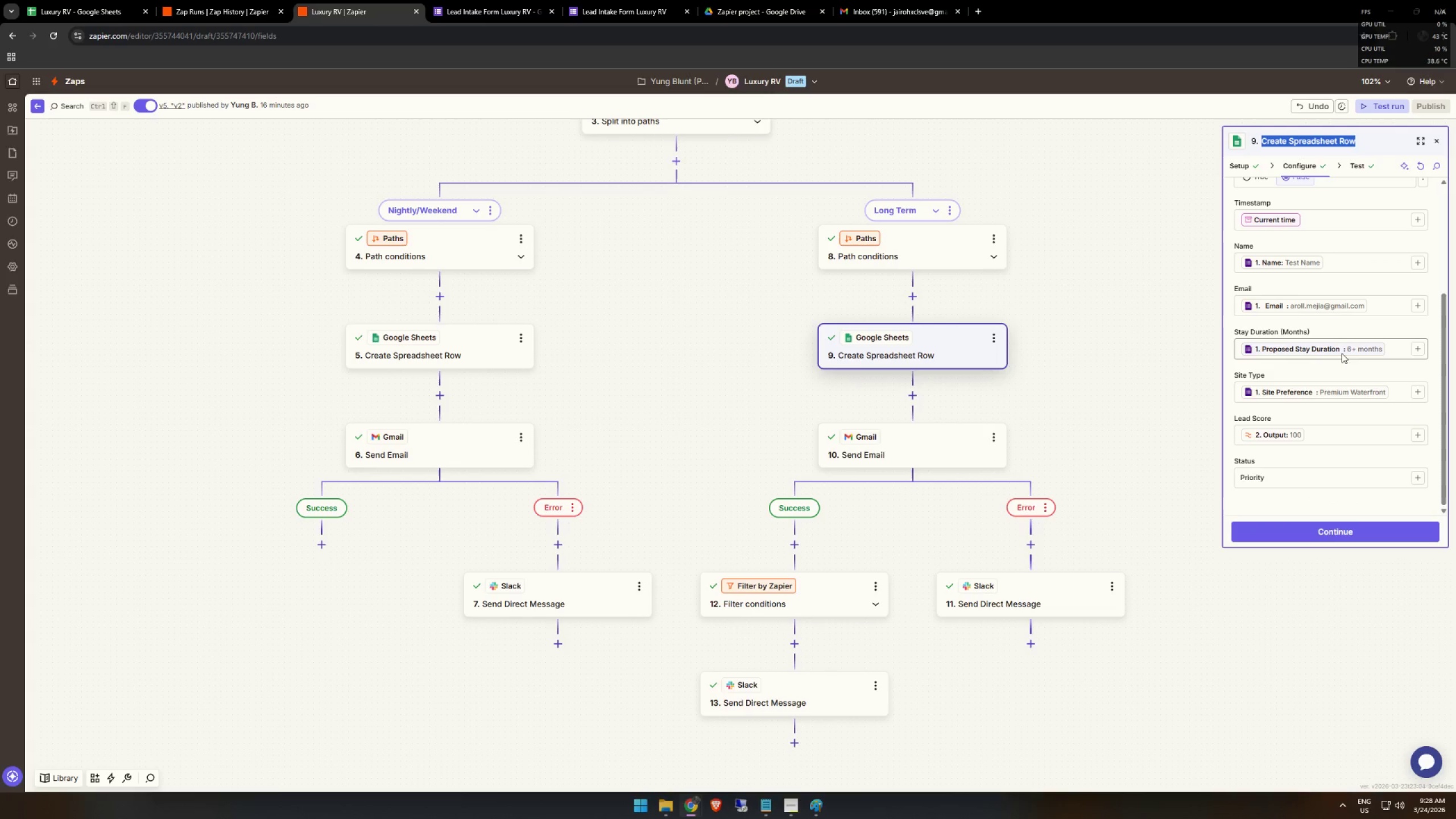 
key(Meta+Shift+ShiftLeft)
 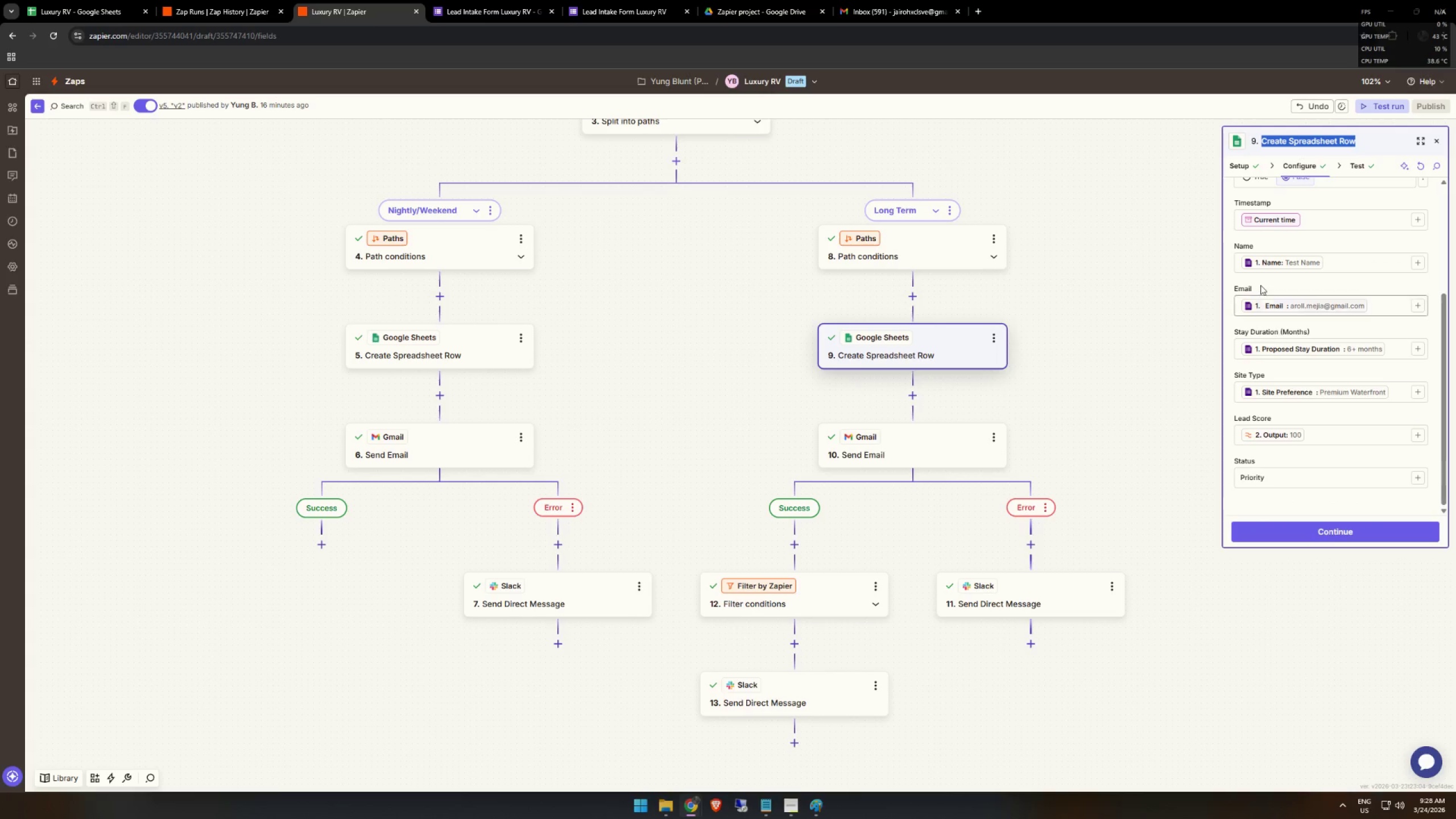 
key(Meta+Shift+S)
 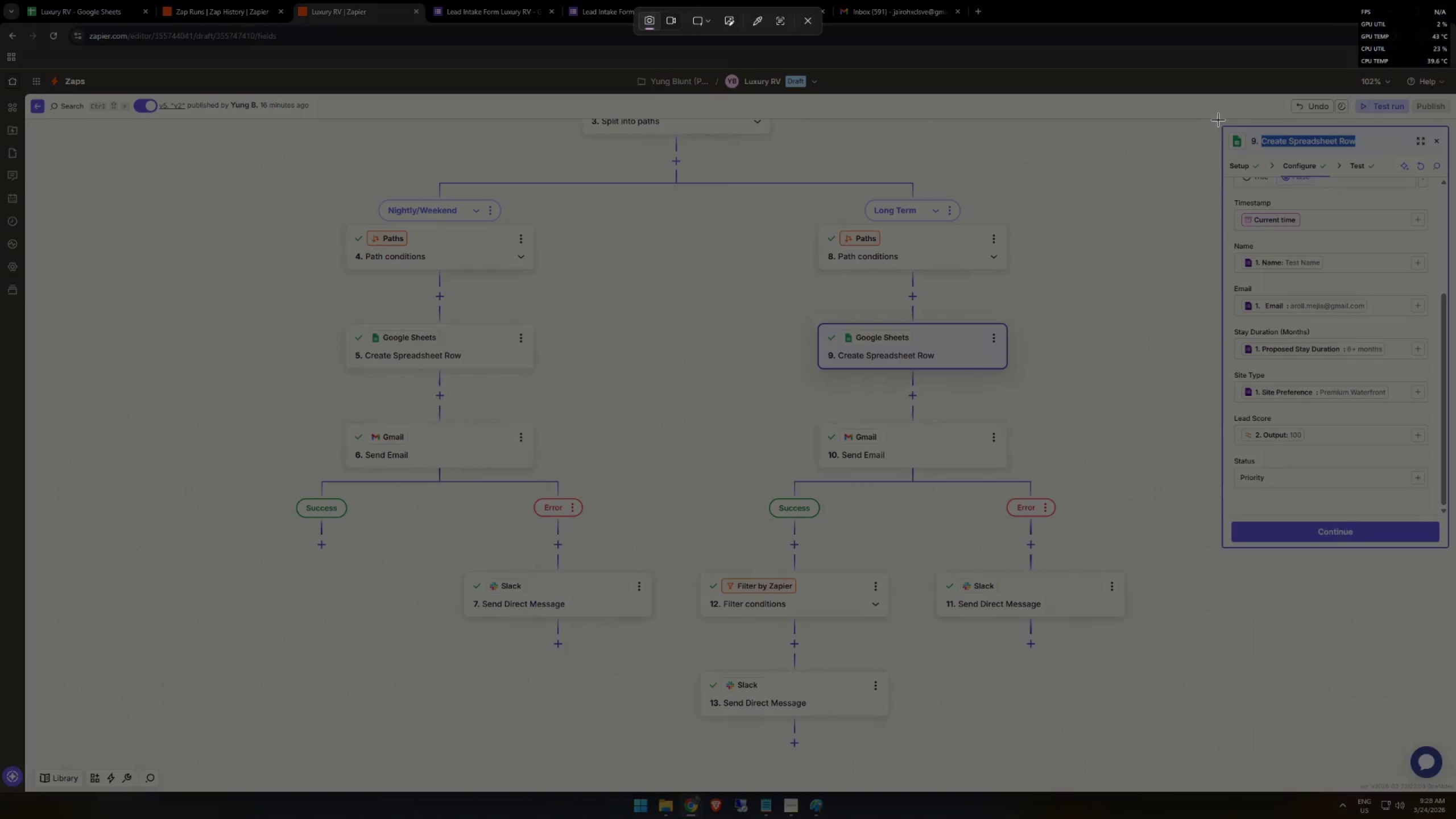 
left_click_drag(start_coordinate=[1210, 121], to_coordinate=[1455, 577])
 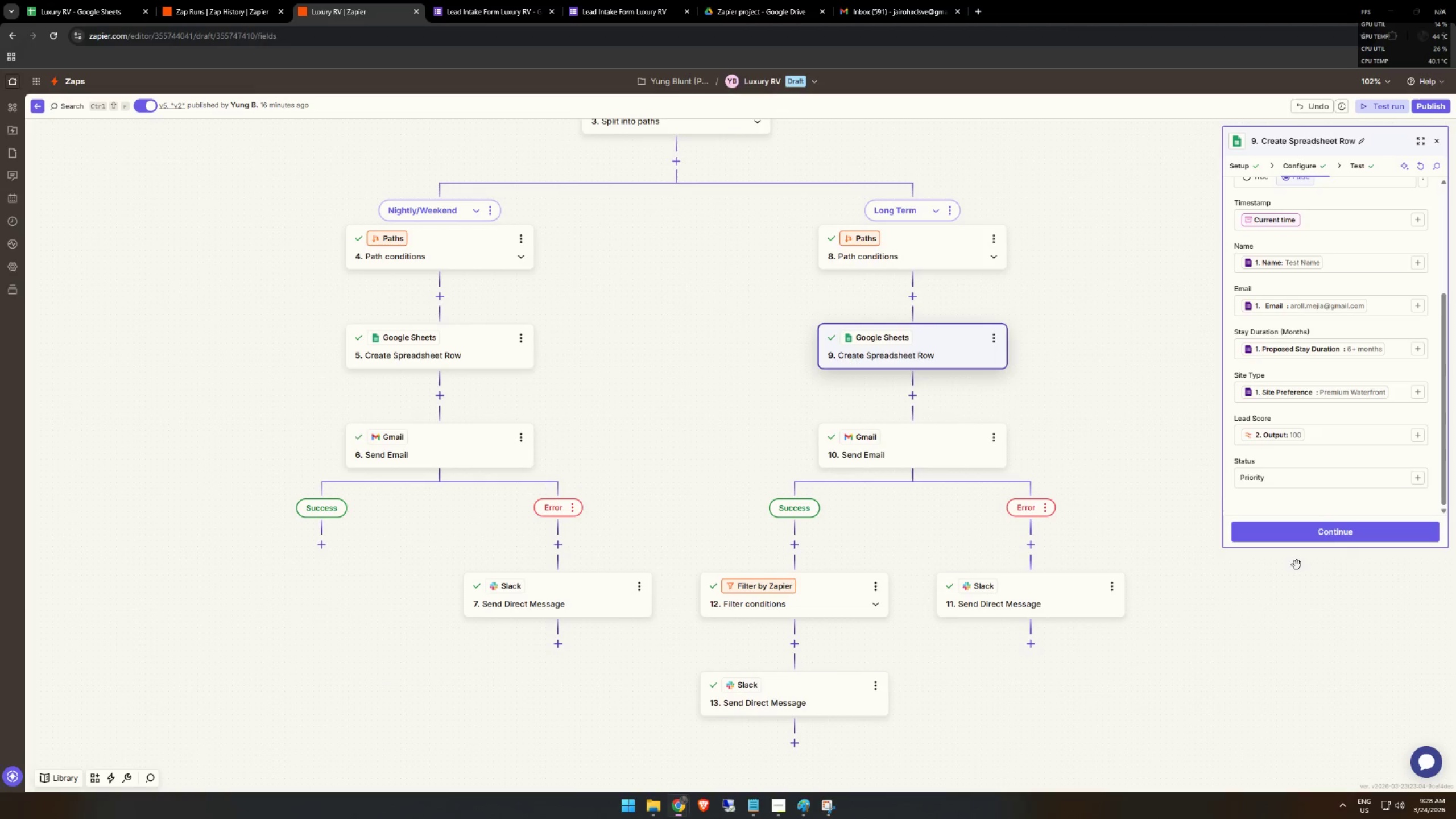 
key(Alt+AltLeft)
 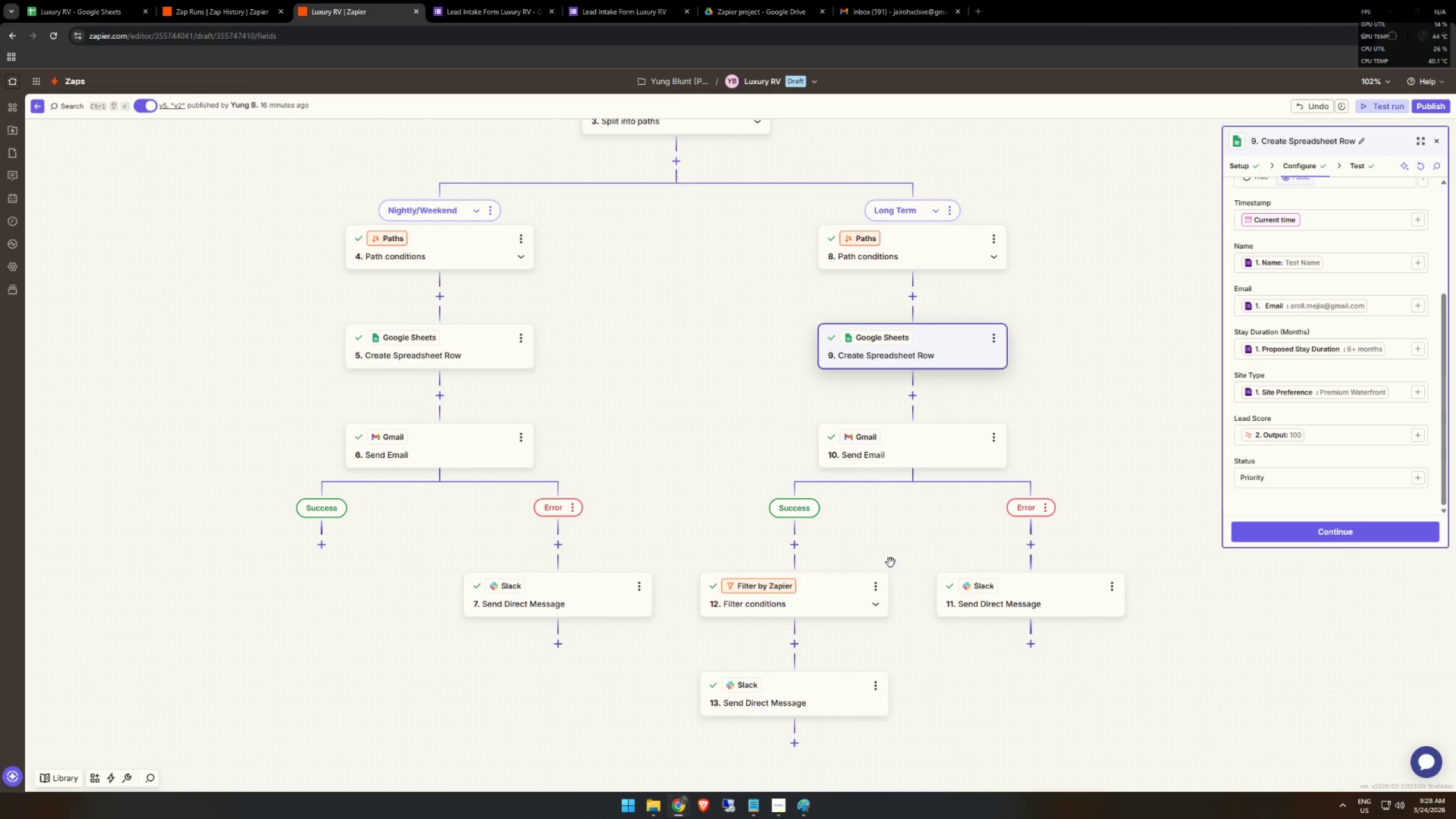 
key(Alt+Tab)
 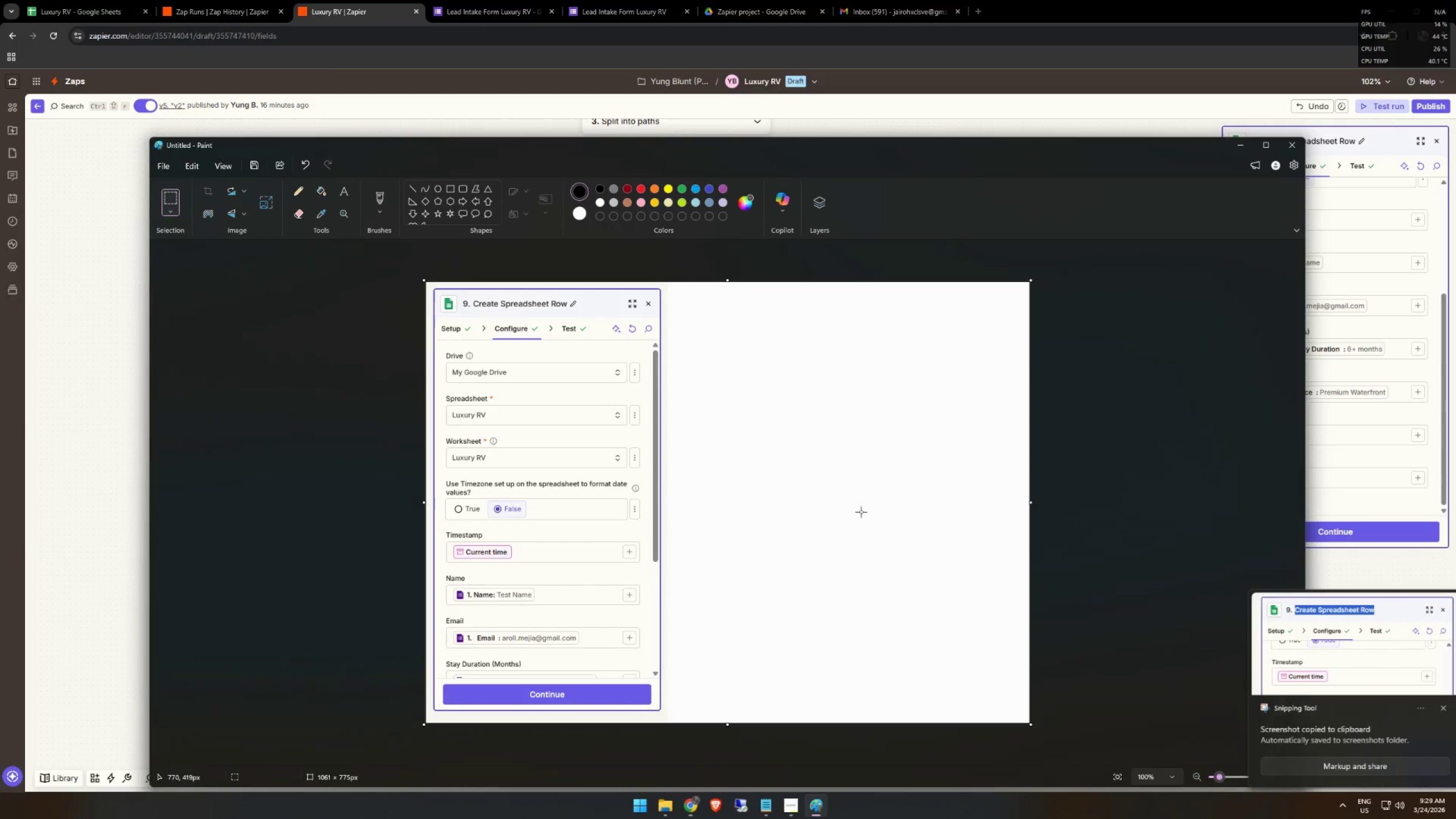 
key(Control+ControlLeft)
 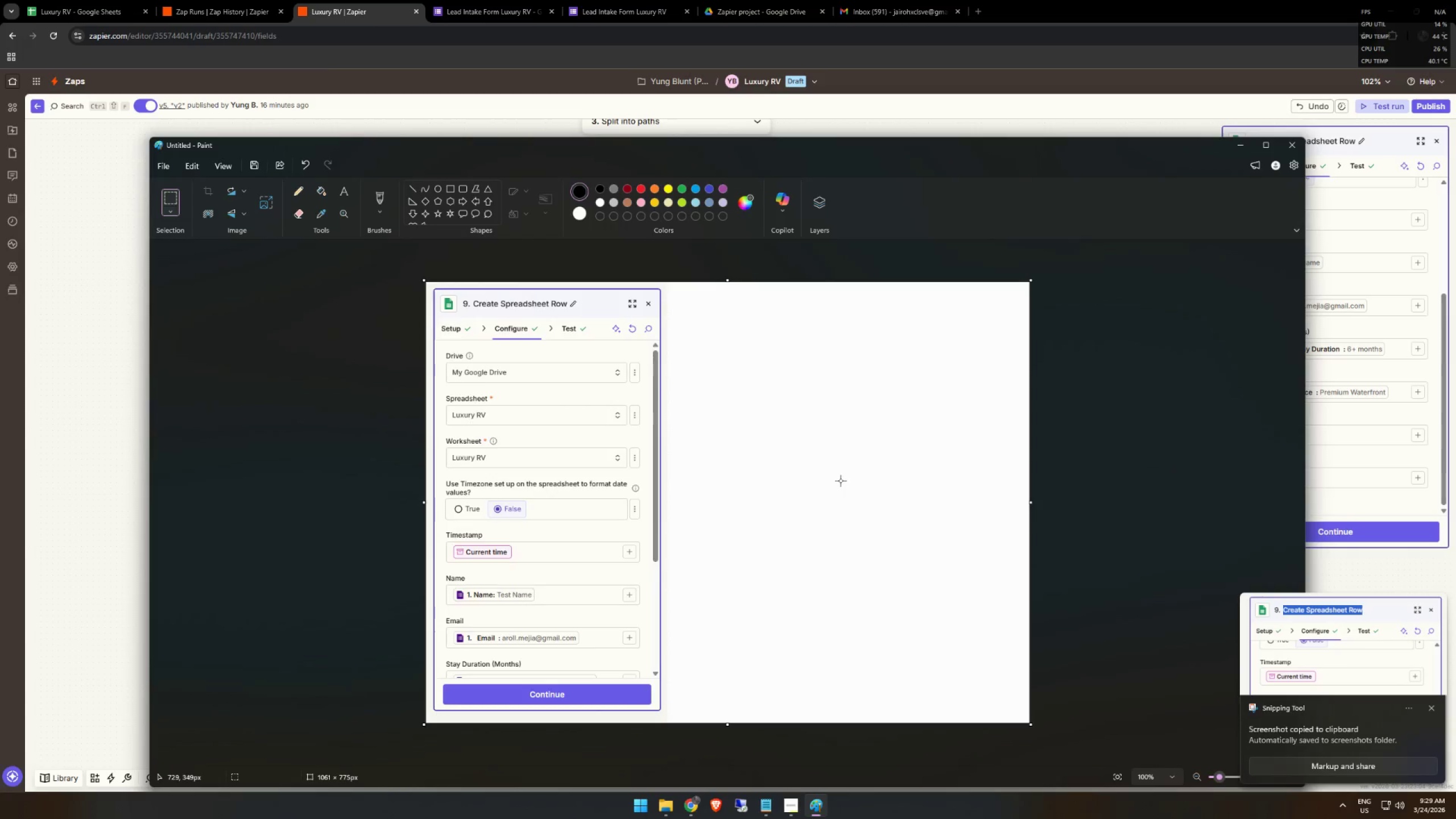 
key(Control+V)
 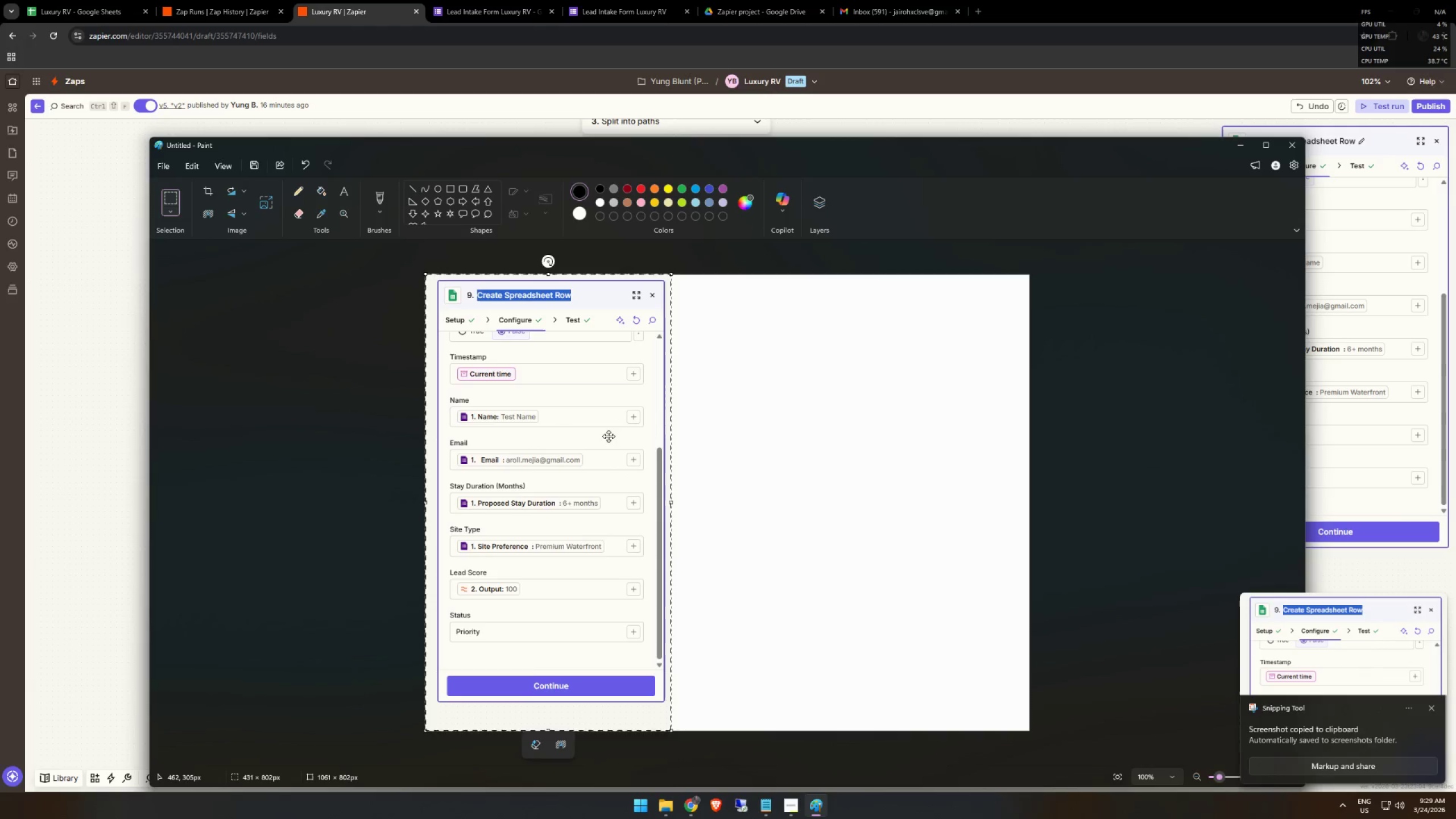 
left_click_drag(start_coordinate=[579, 430], to_coordinate=[820, 431])
 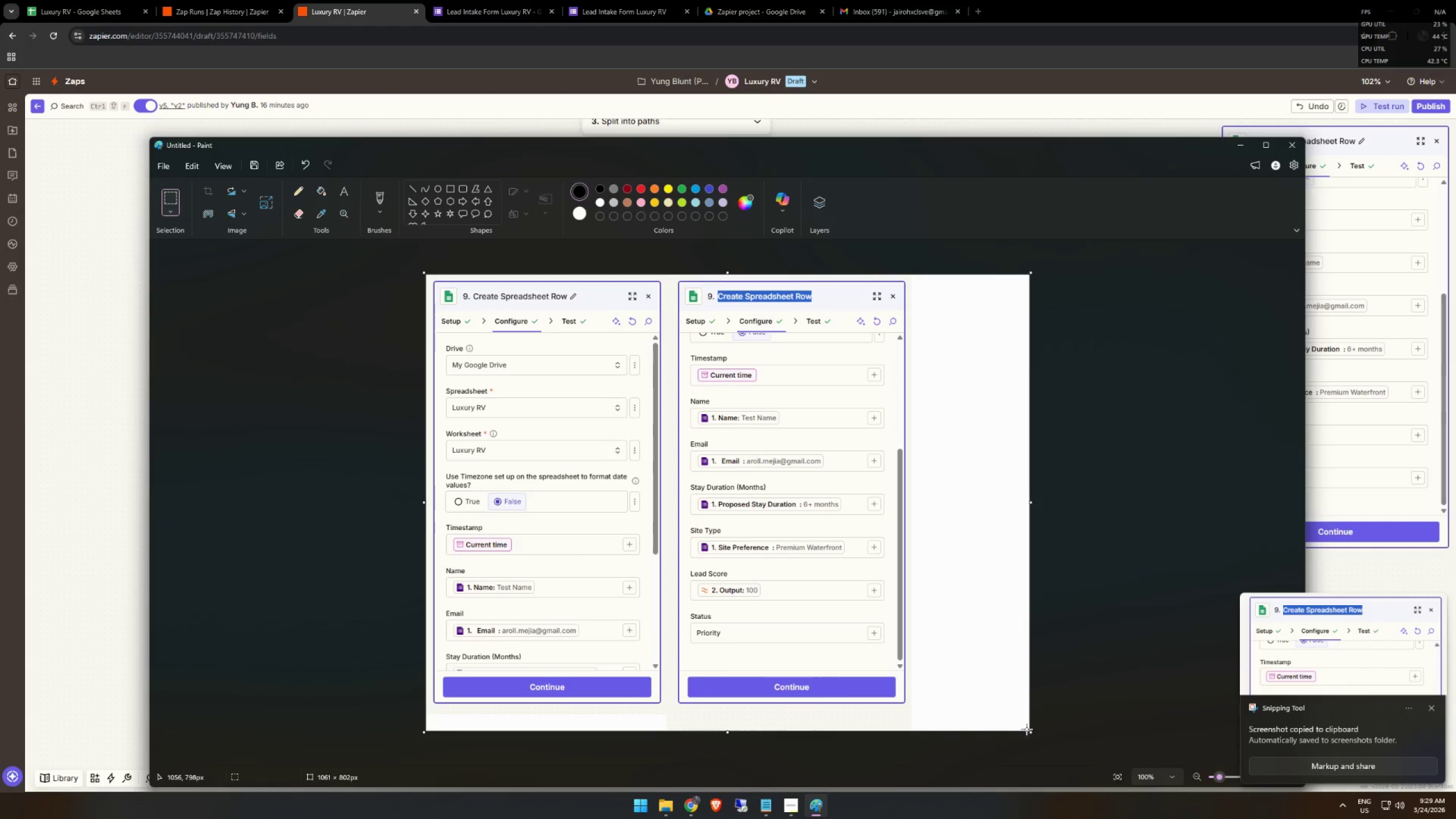 
left_click_drag(start_coordinate=[1029, 731], to_coordinate=[909, 710])
 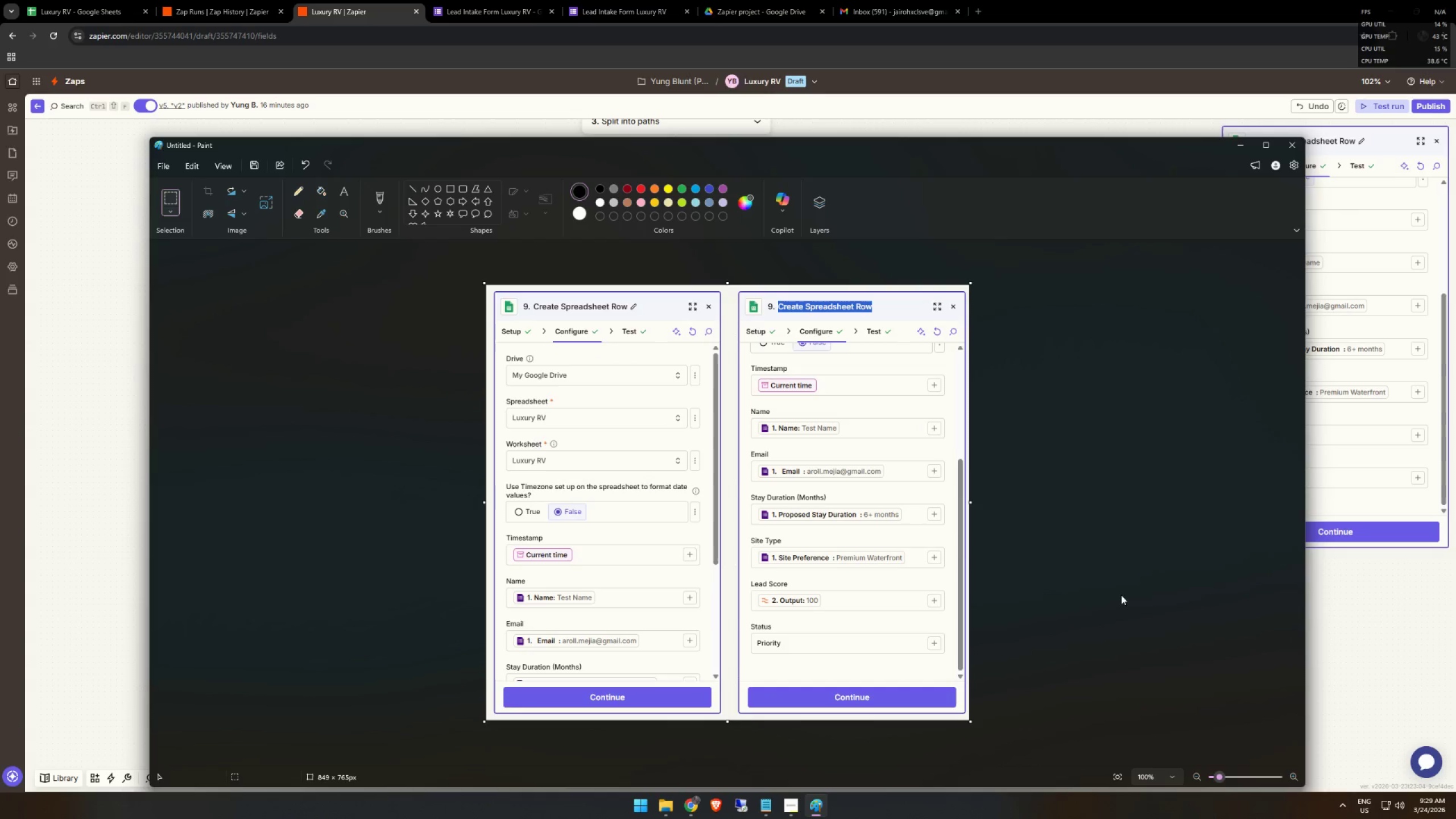 
left_click([1121, 594])
 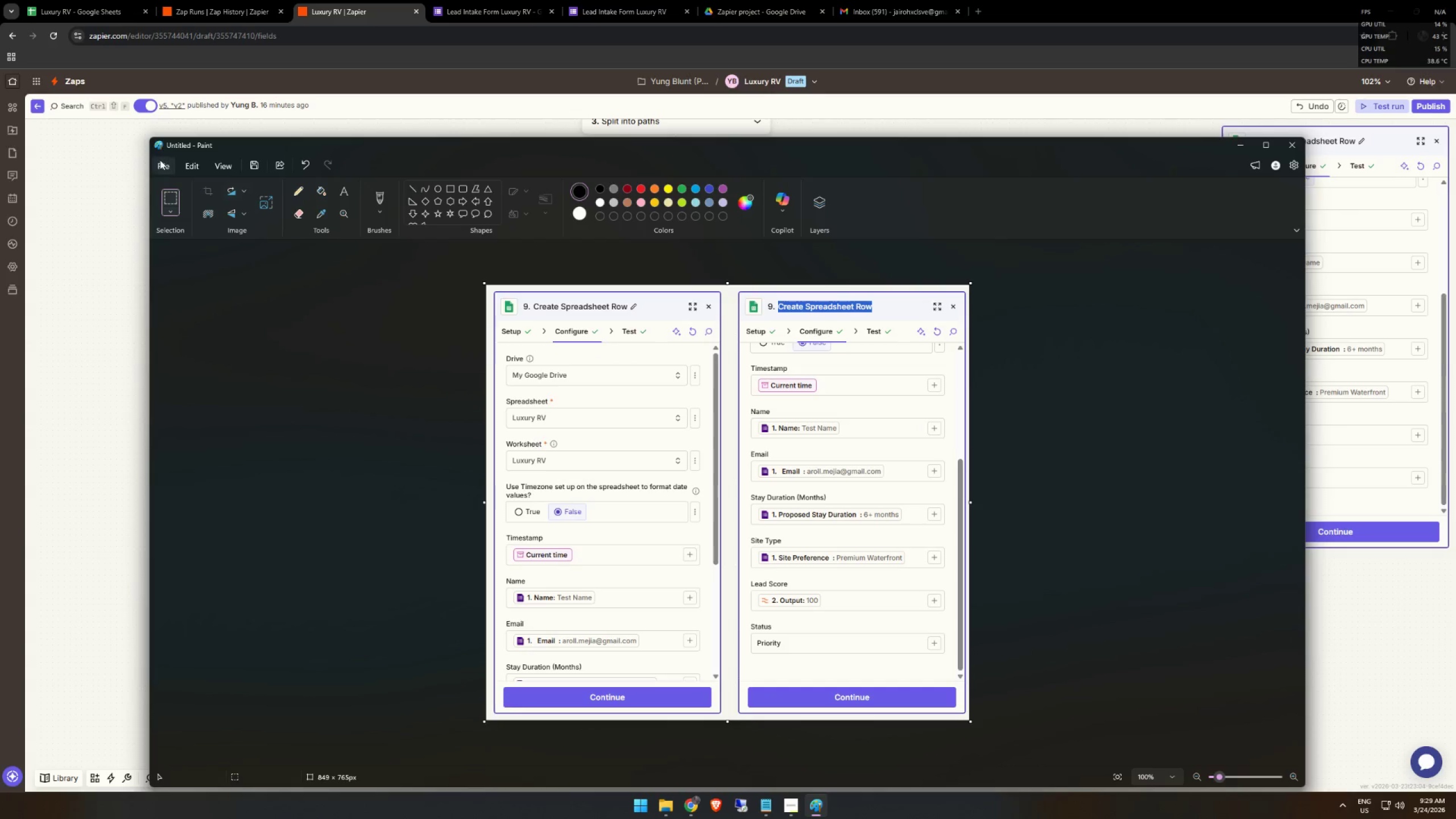 
left_click([163, 167])
 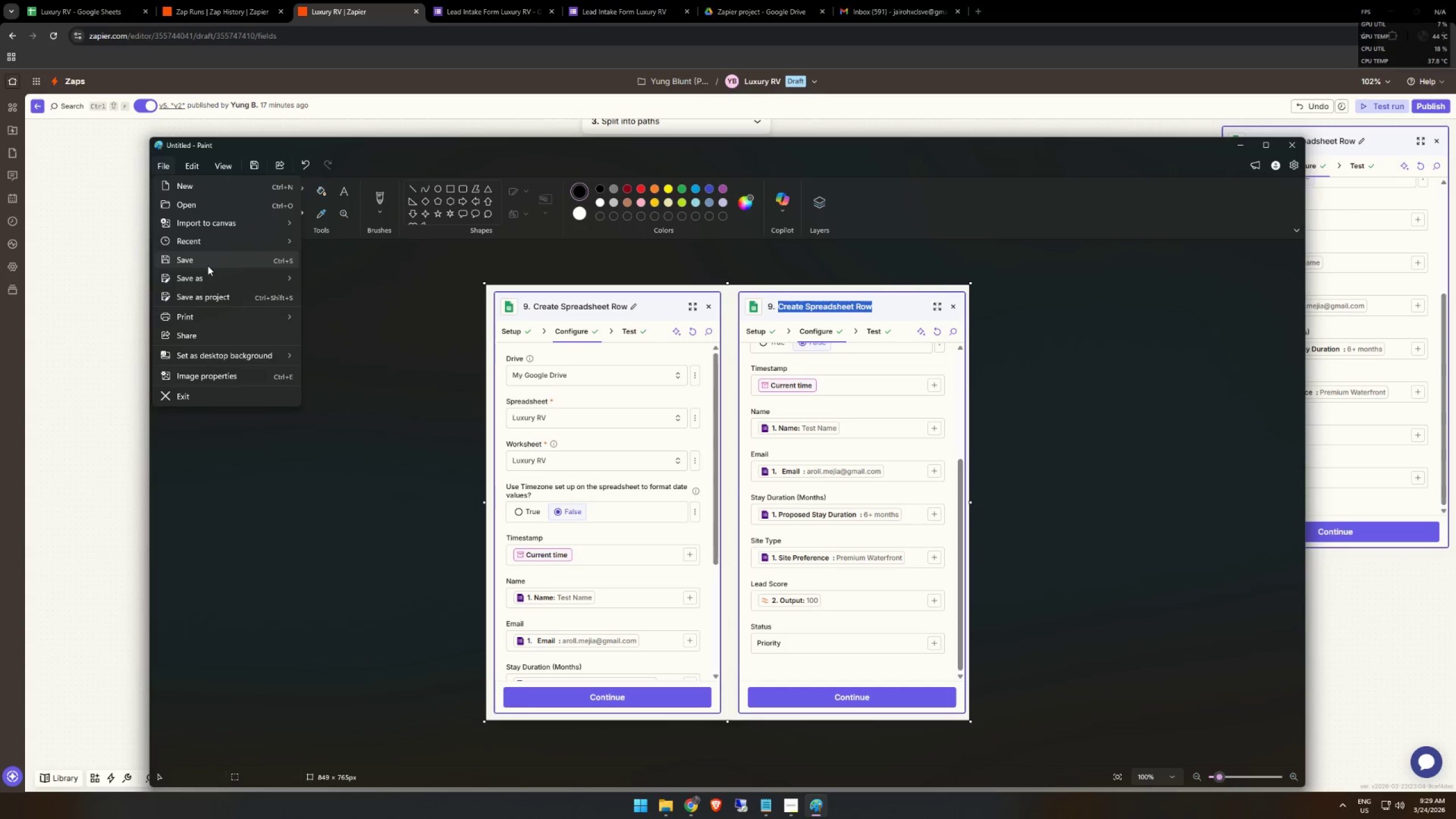 
left_click([205, 276])
 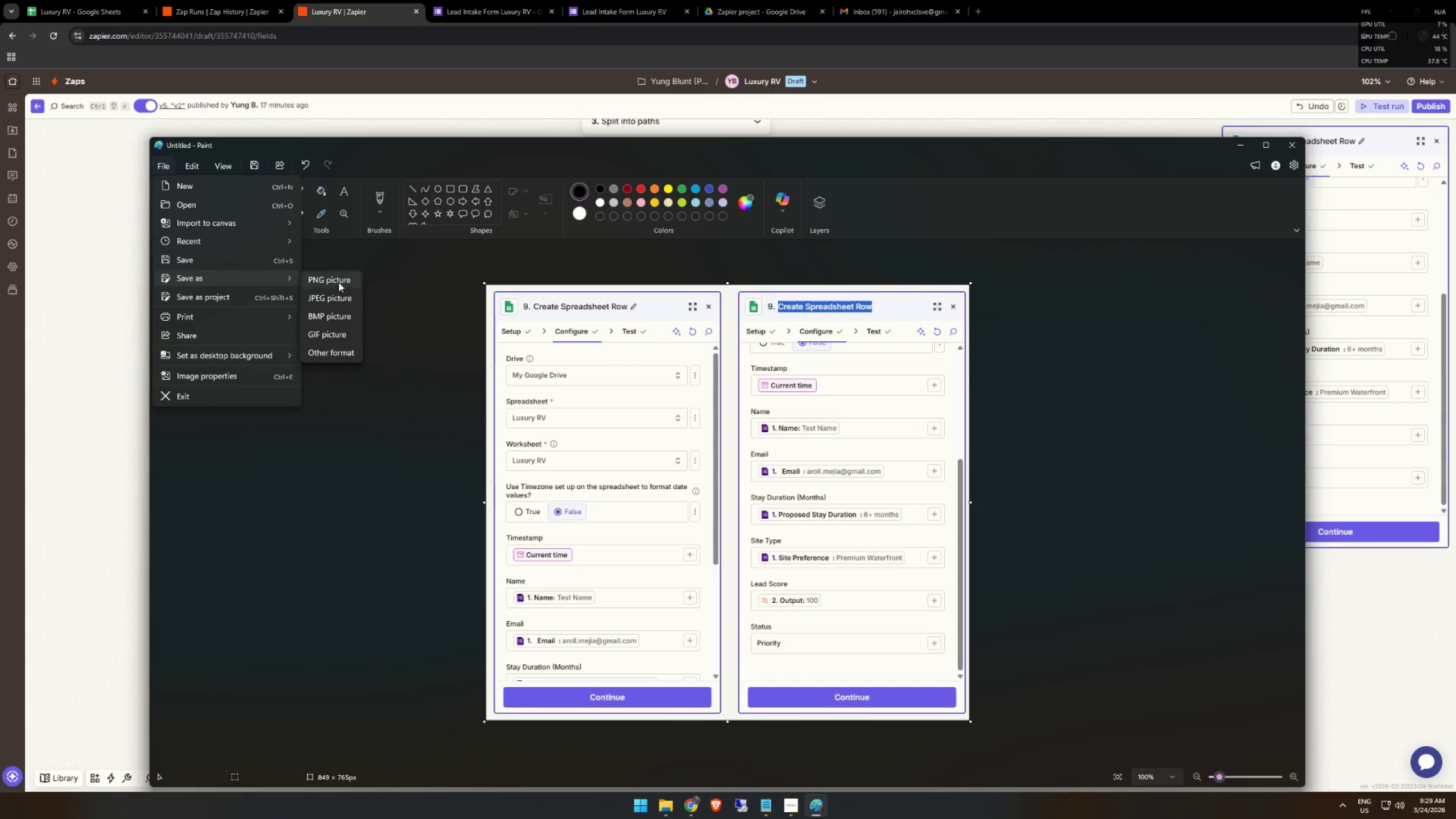 
left_click([338, 292])
 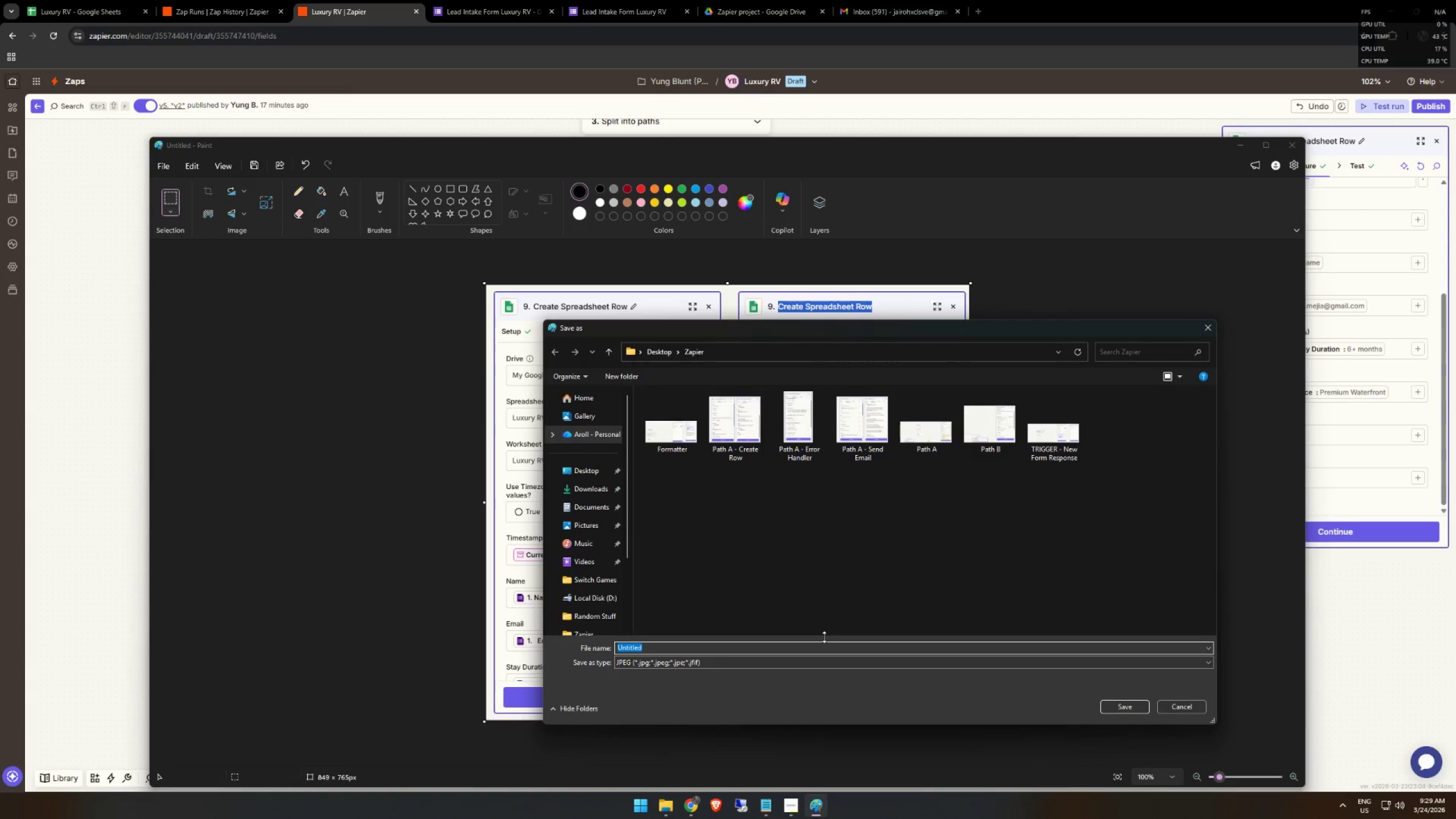 
type(Path B - Create Row)
 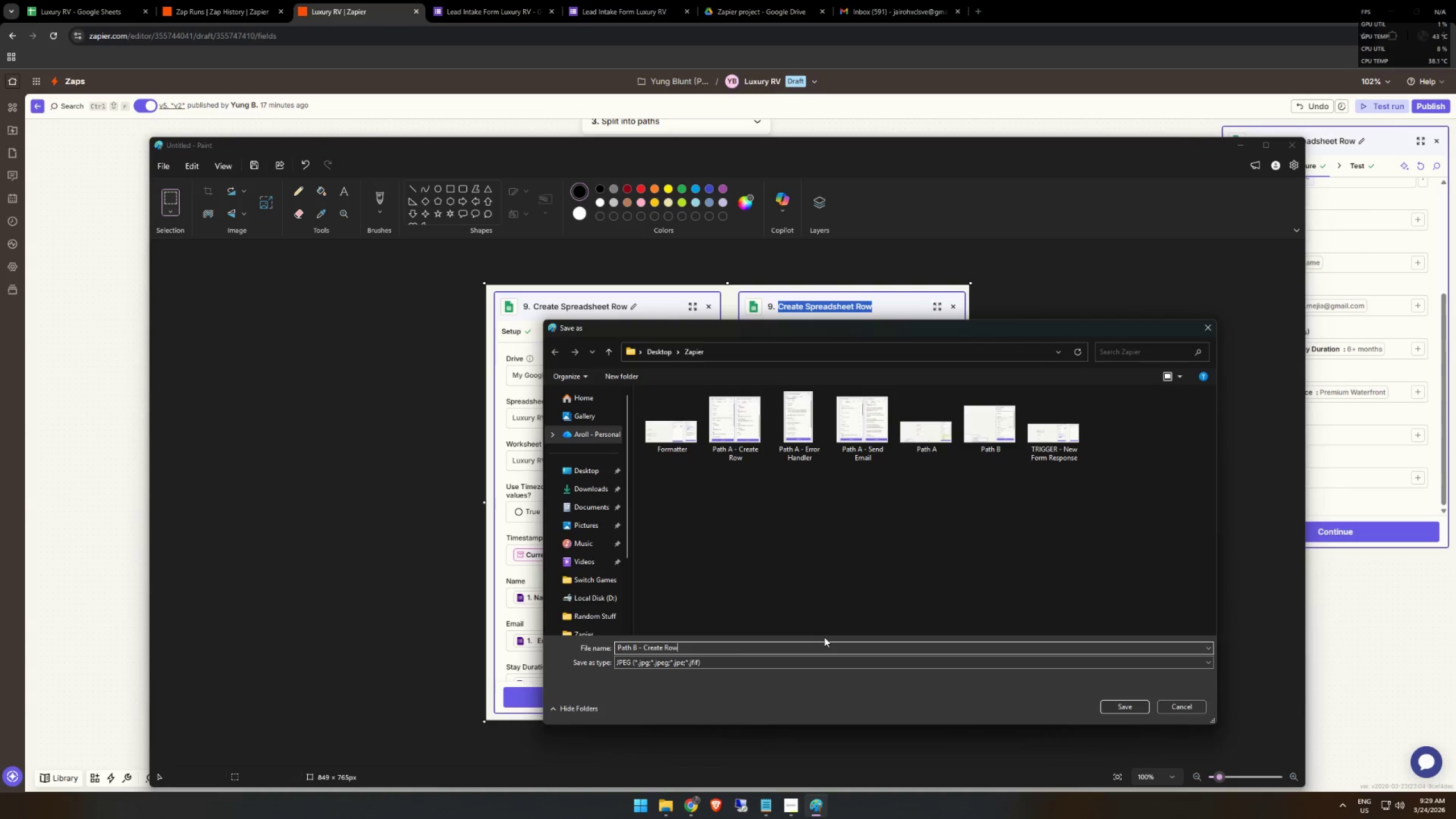 
key(Enter)
 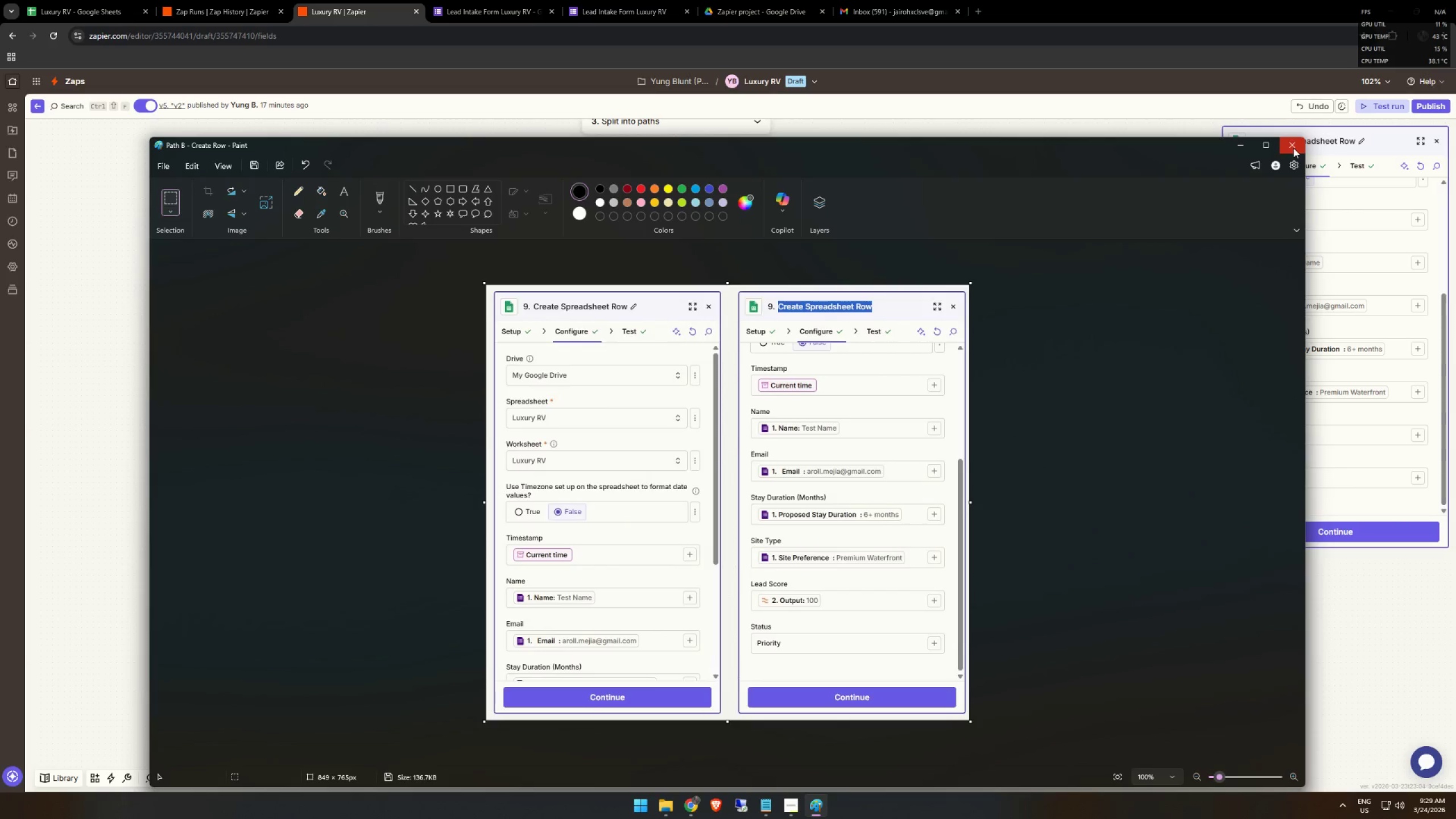 
left_click_drag(start_coordinate=[1293, 148], to_coordinate=[1078, 110])
 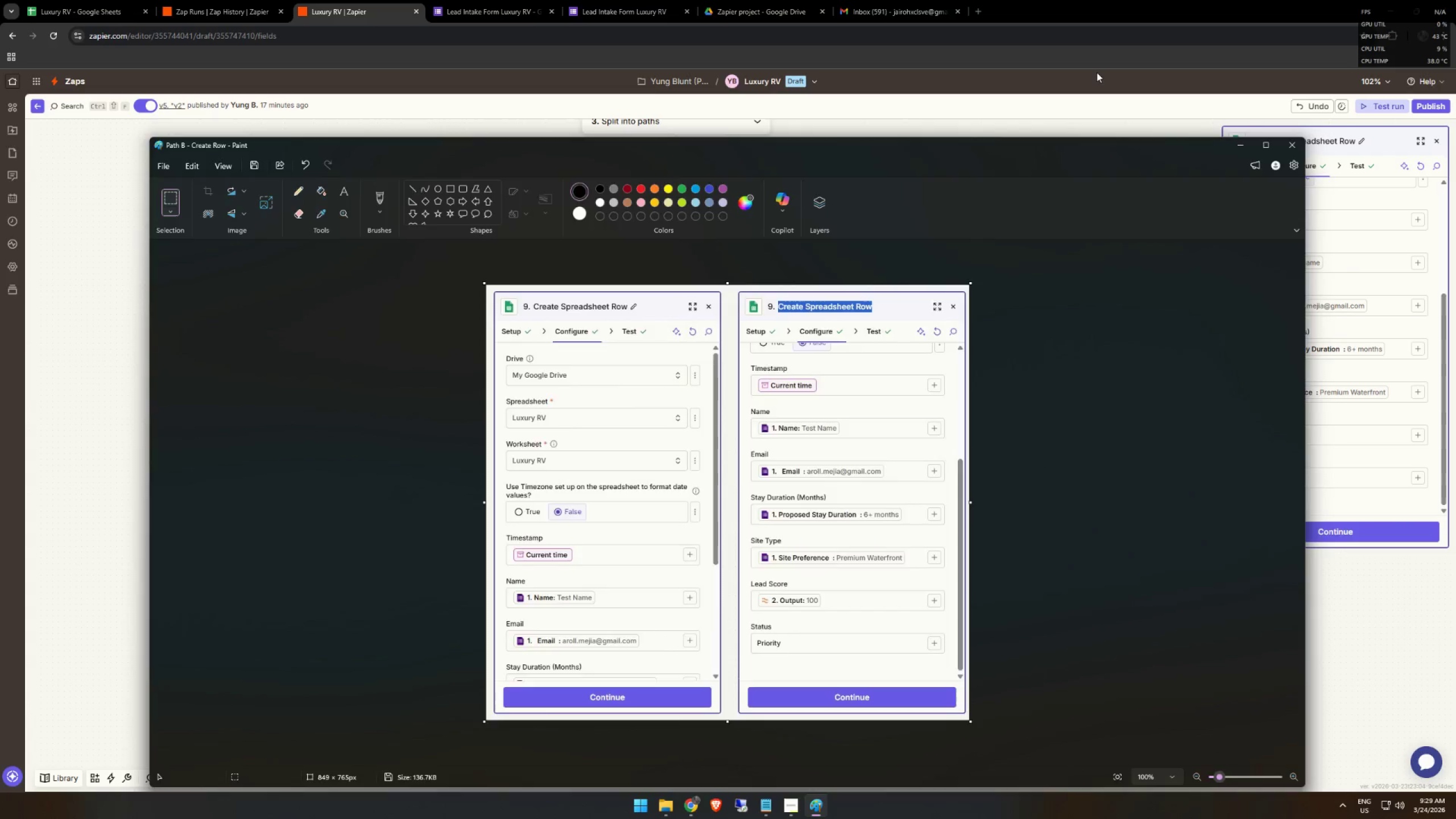 
left_click([1097, 72])
 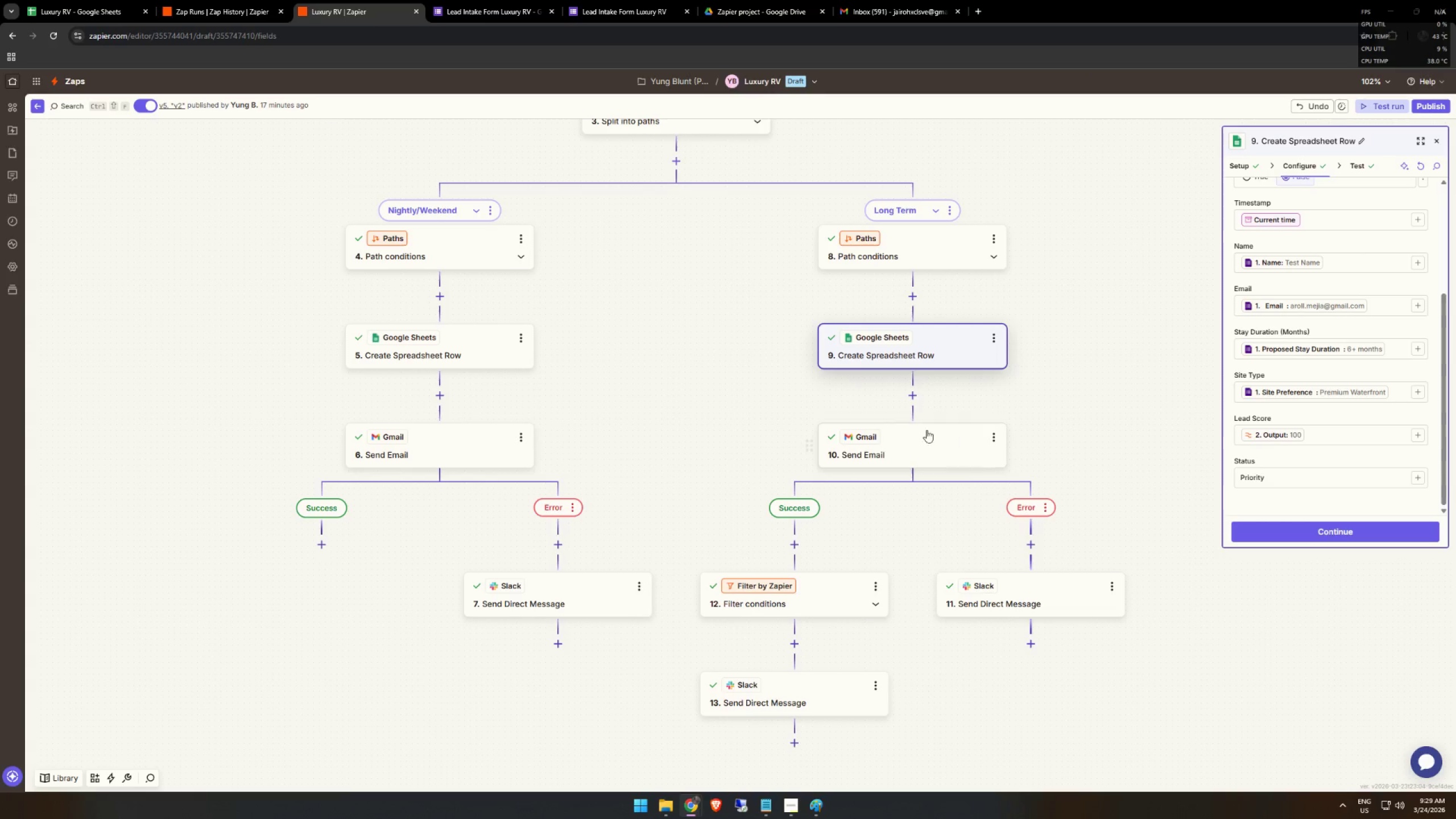 
left_click([897, 439])
 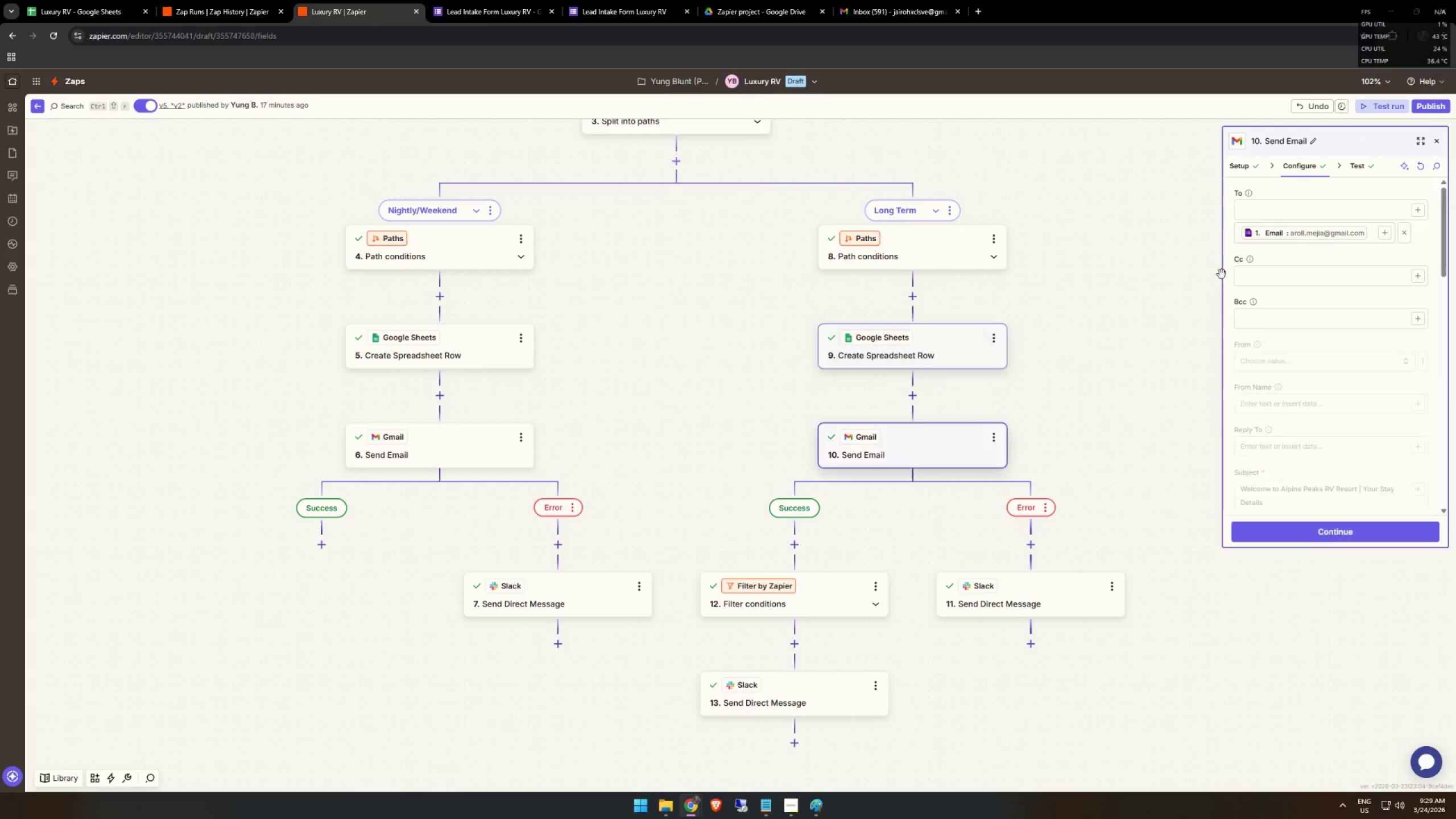 
hold_key(key=MetaLeft, duration=0.77)
 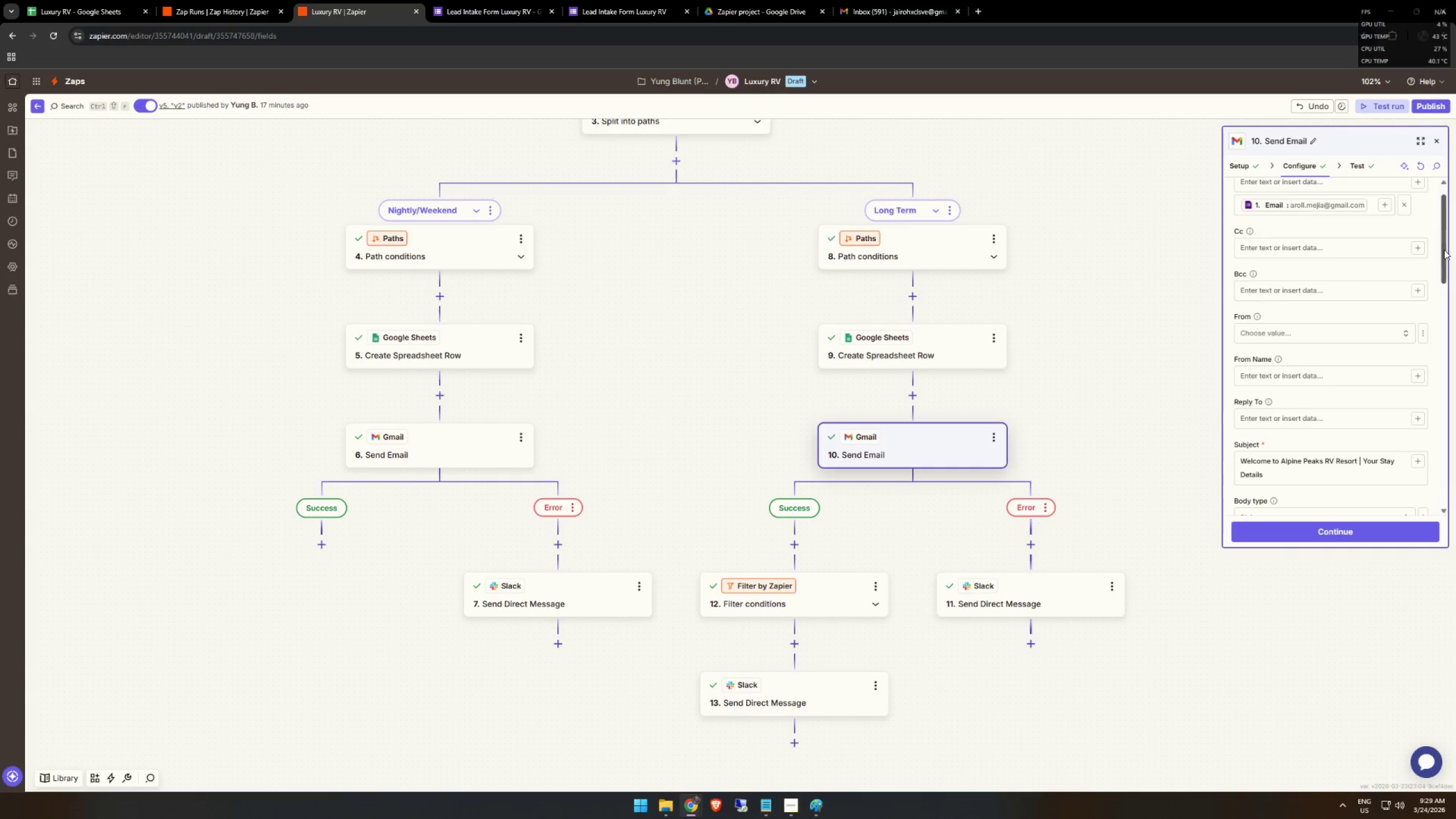 
key(Meta+MetaLeft)
 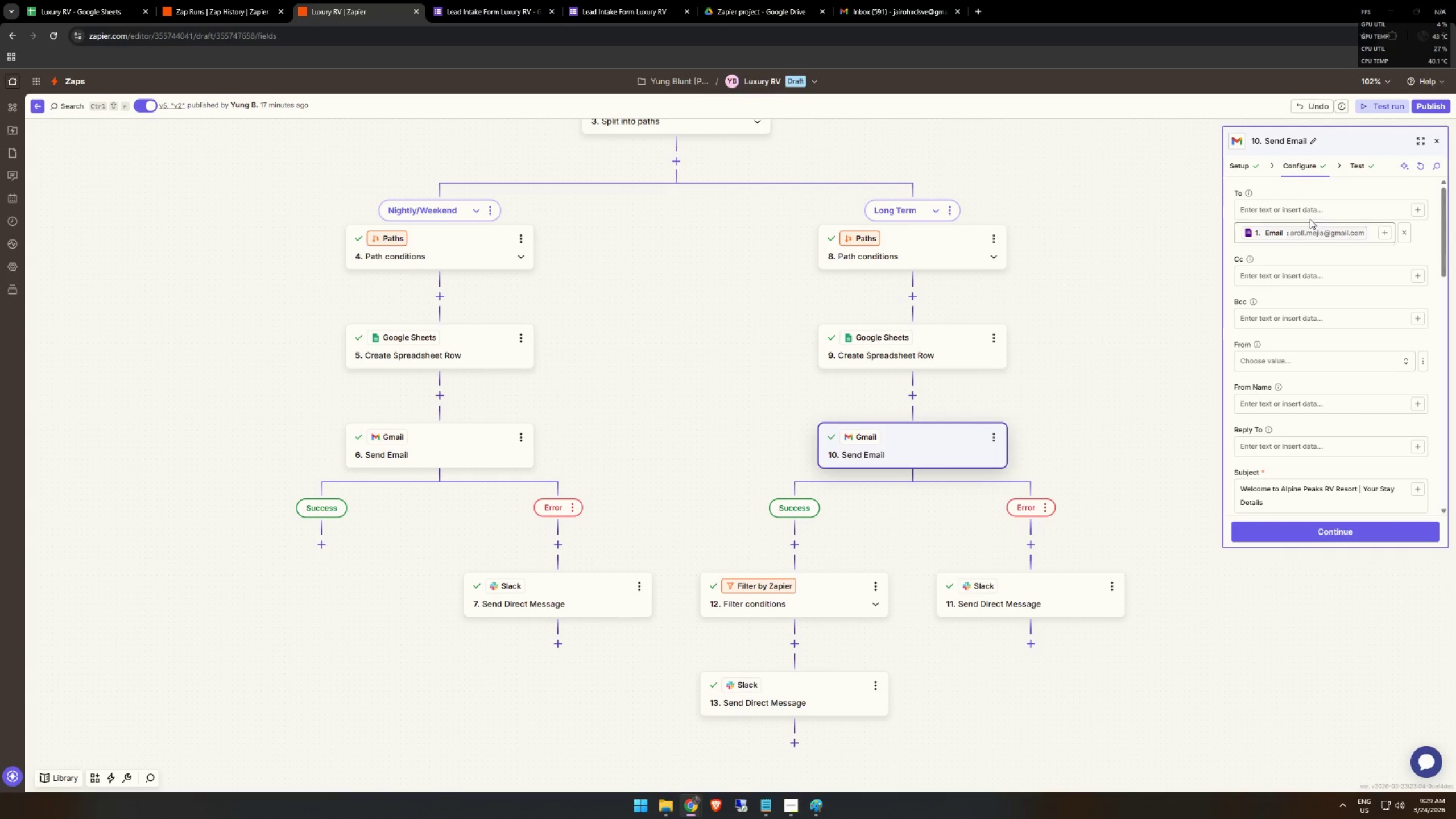 
key(Meta+Shift+ShiftLeft)
 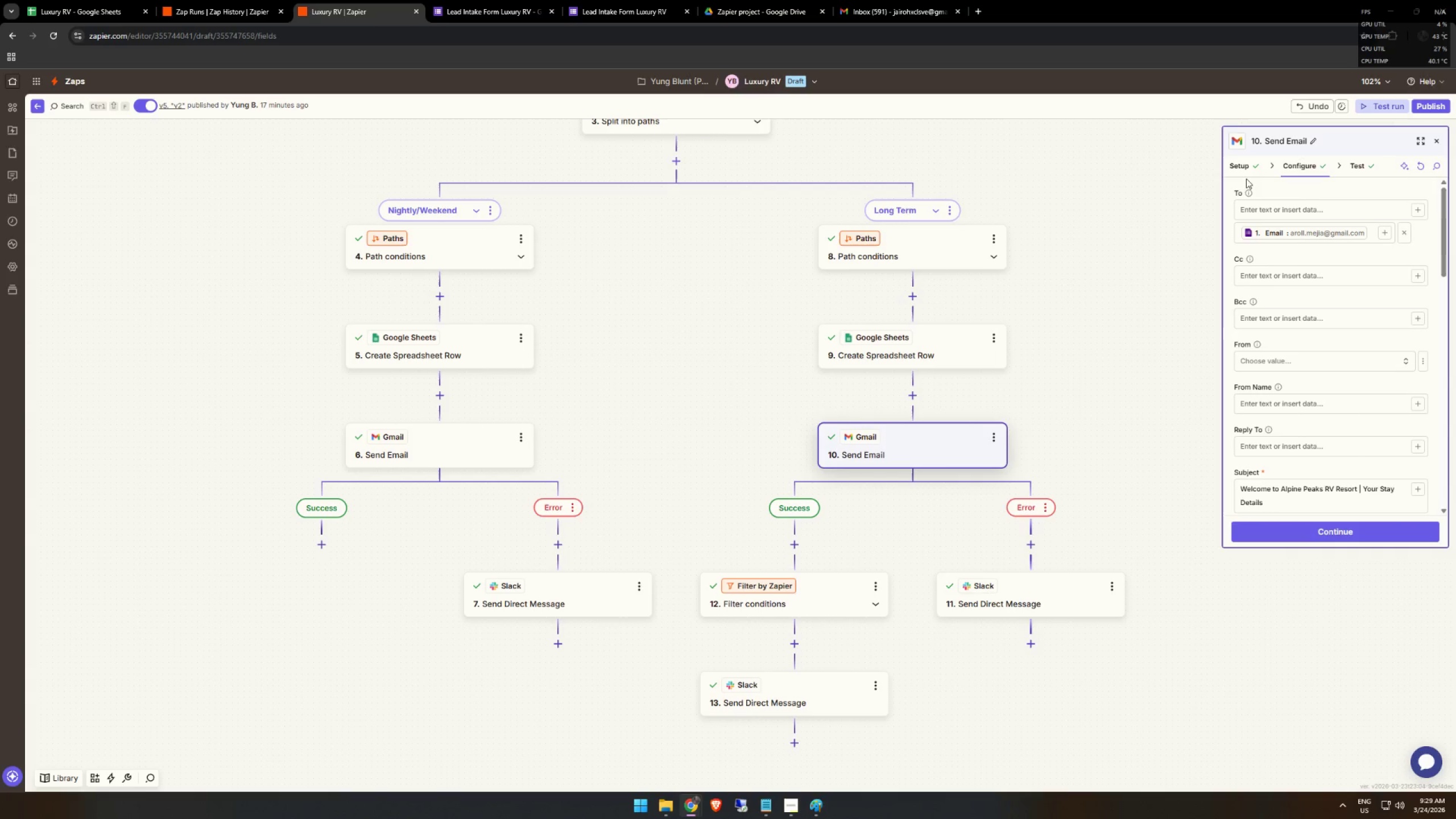 
key(Meta+Shift+S)
 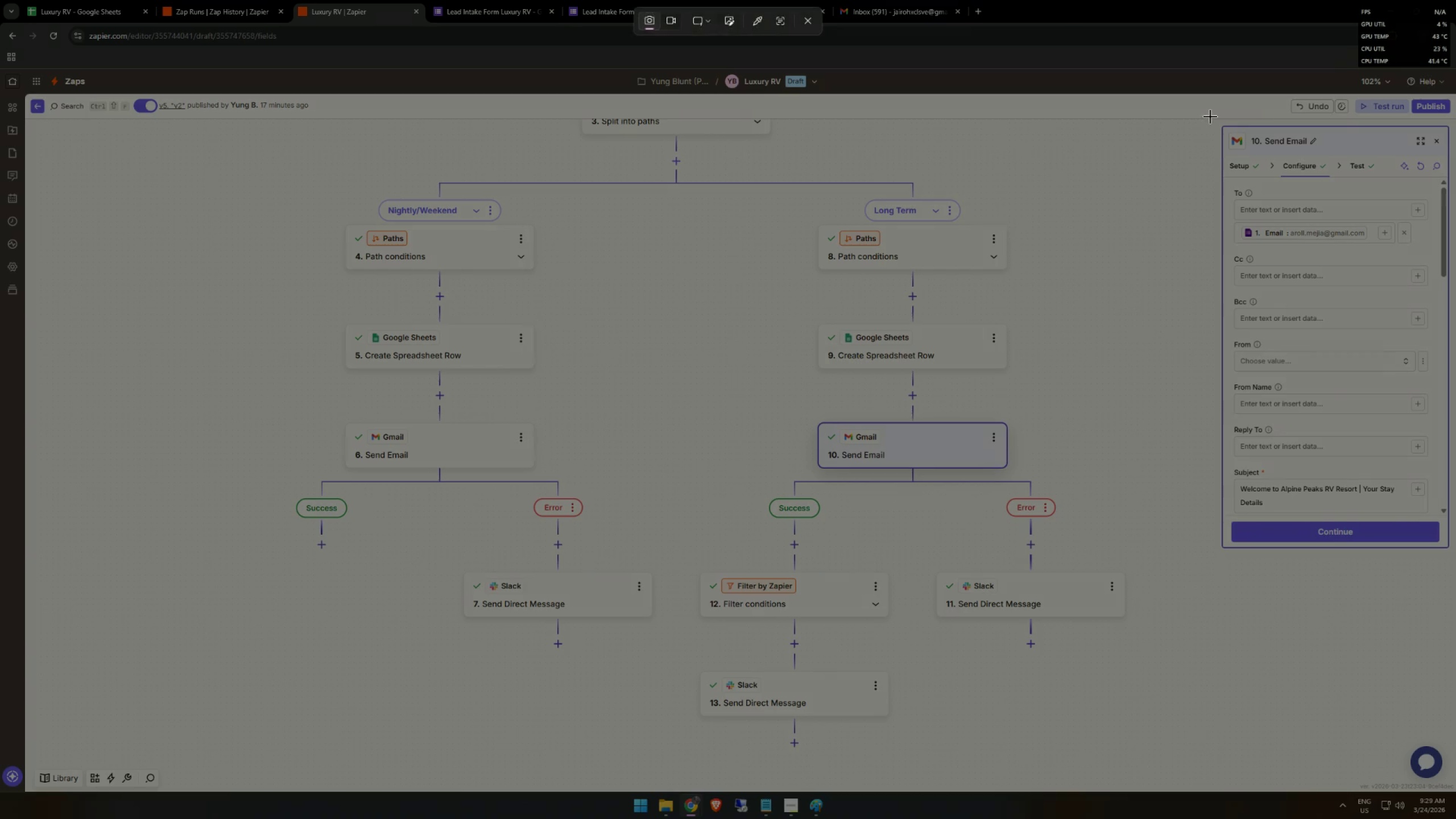 
left_click_drag(start_coordinate=[1210, 117], to_coordinate=[1185, 118])
 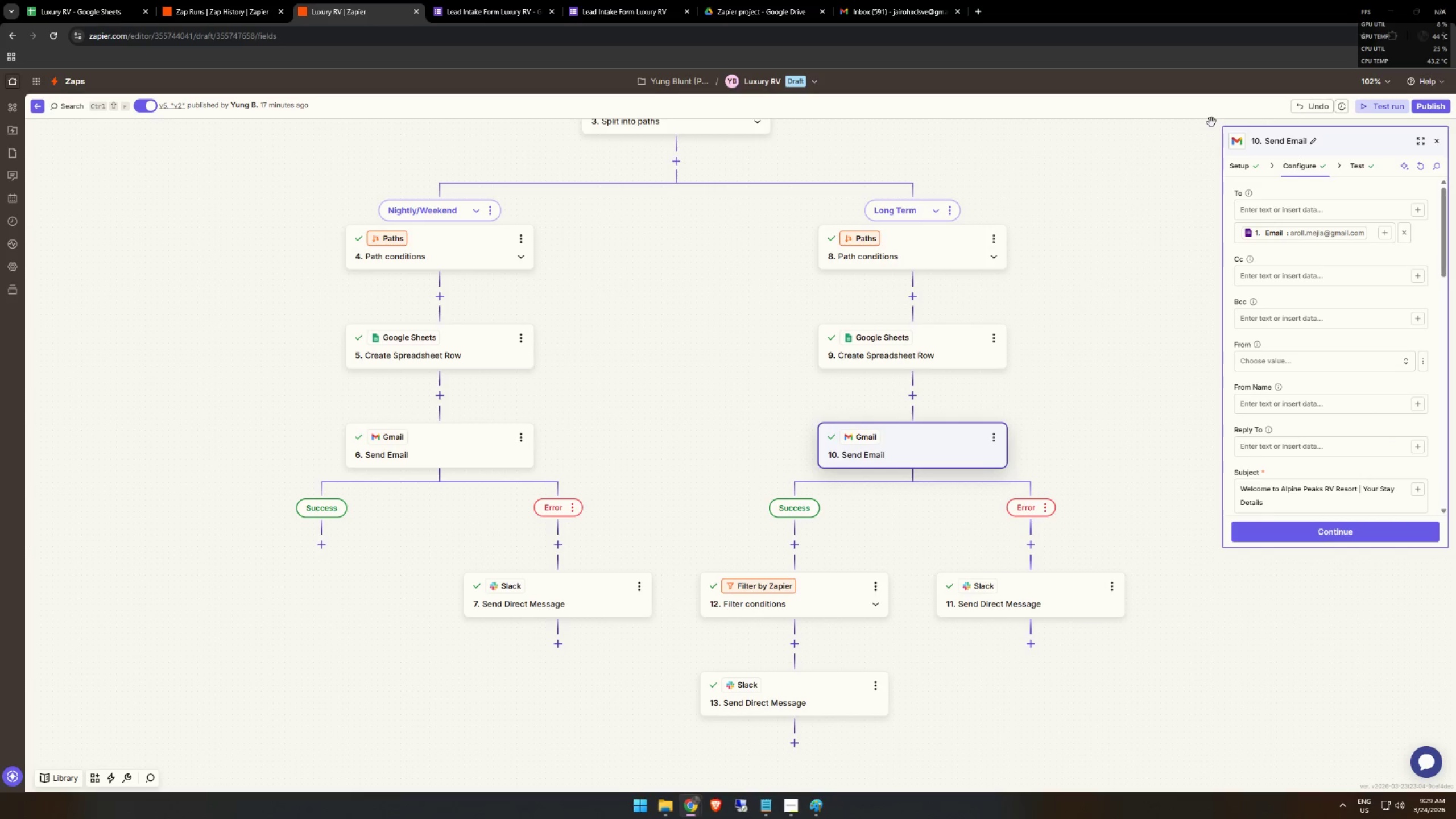 
key(Escape)
 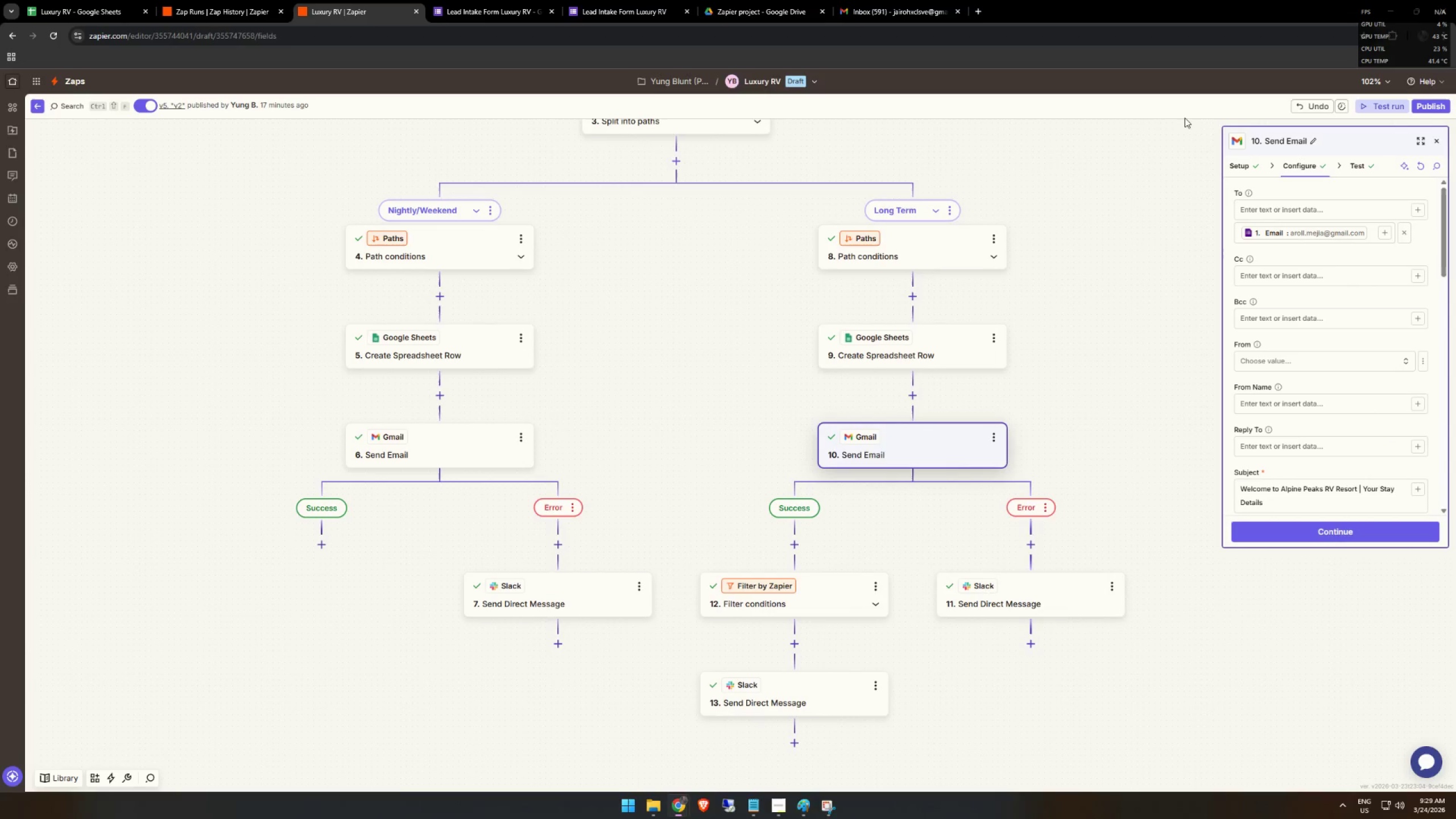 
key(Meta+MetaLeft)
 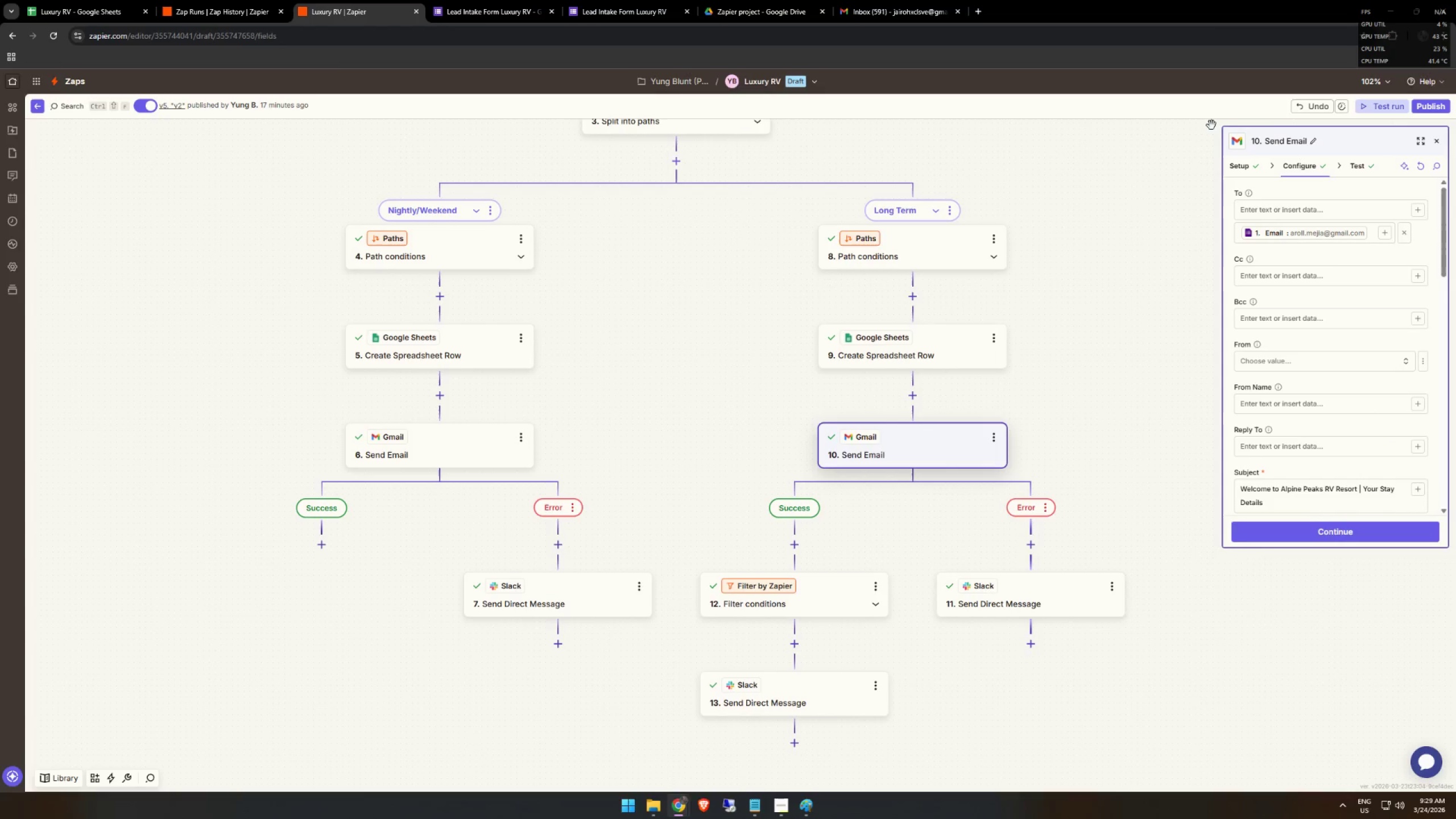 
key(Meta+Shift+ShiftLeft)
 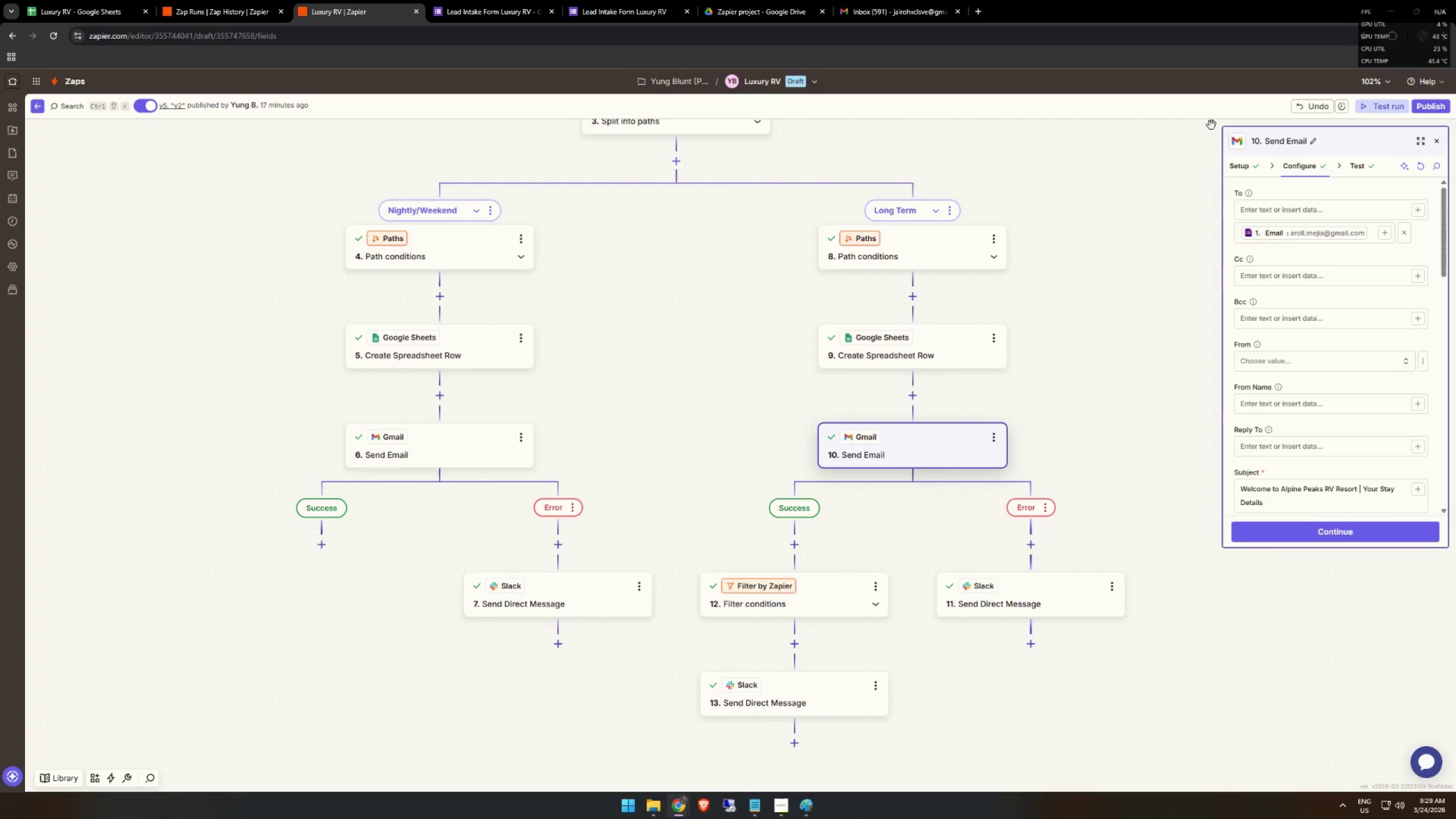 
key(Meta+Shift+S)
 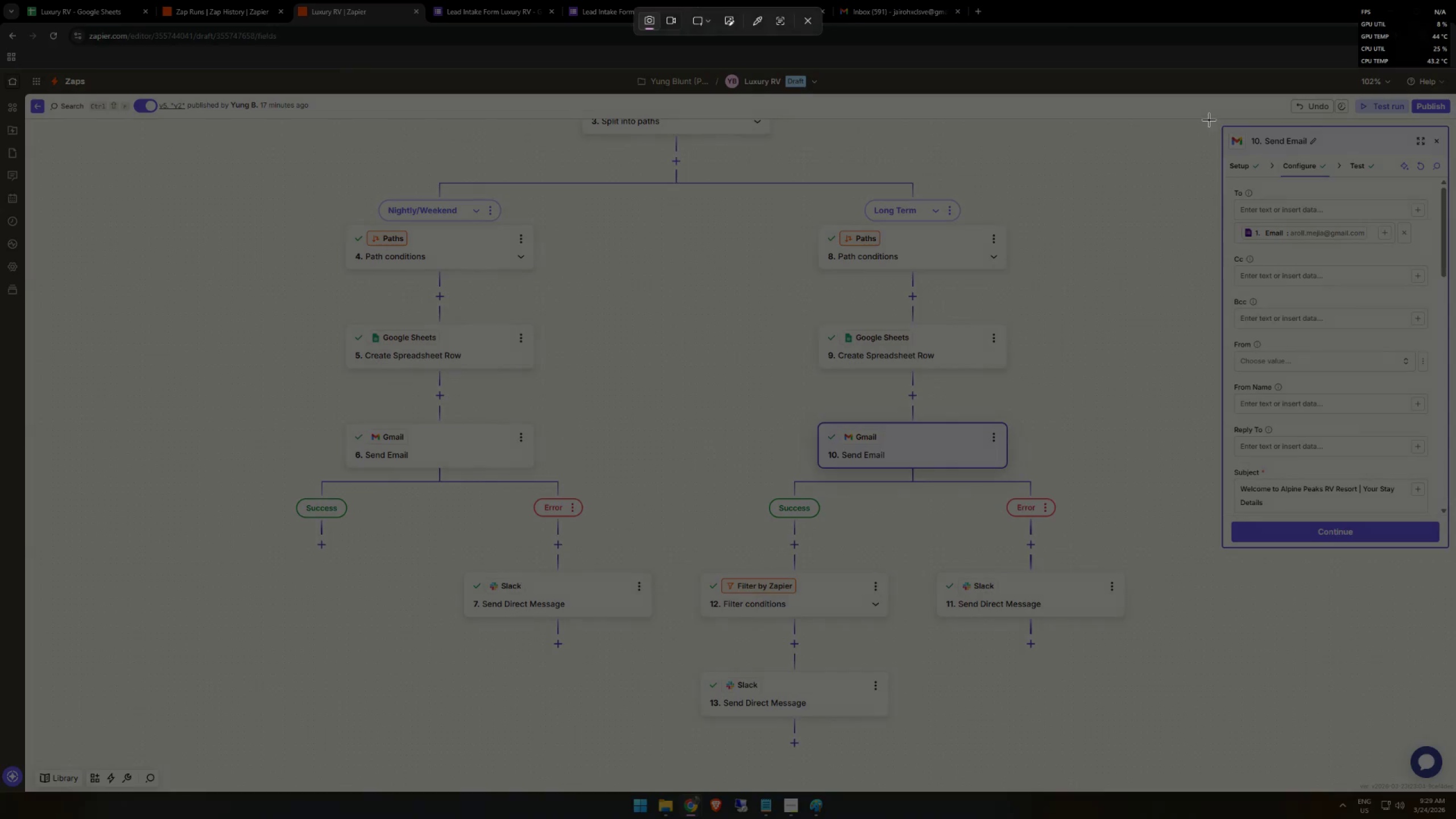 
left_click_drag(start_coordinate=[1209, 118], to_coordinate=[1368, 408])
 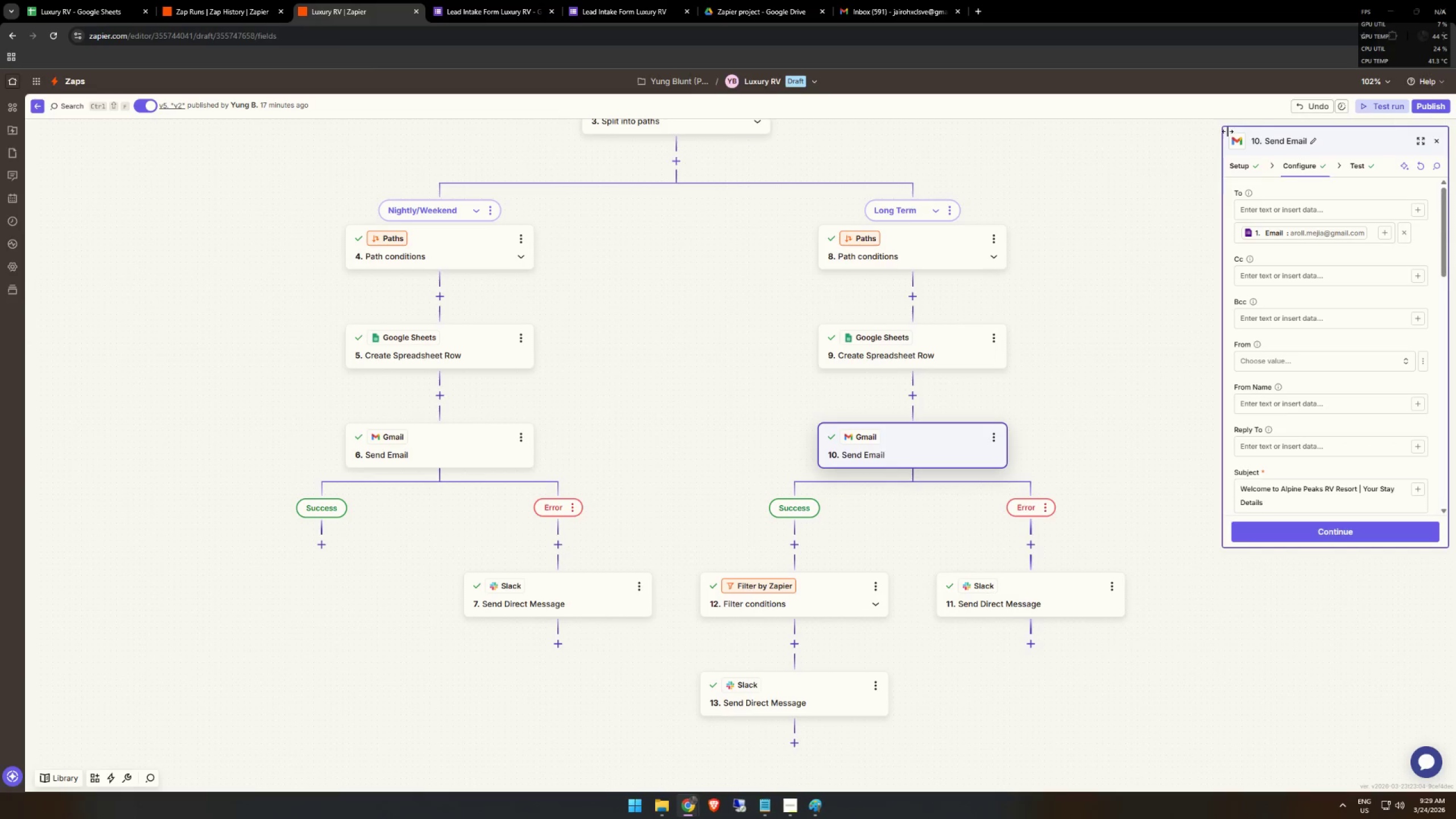 
key(Escape)
 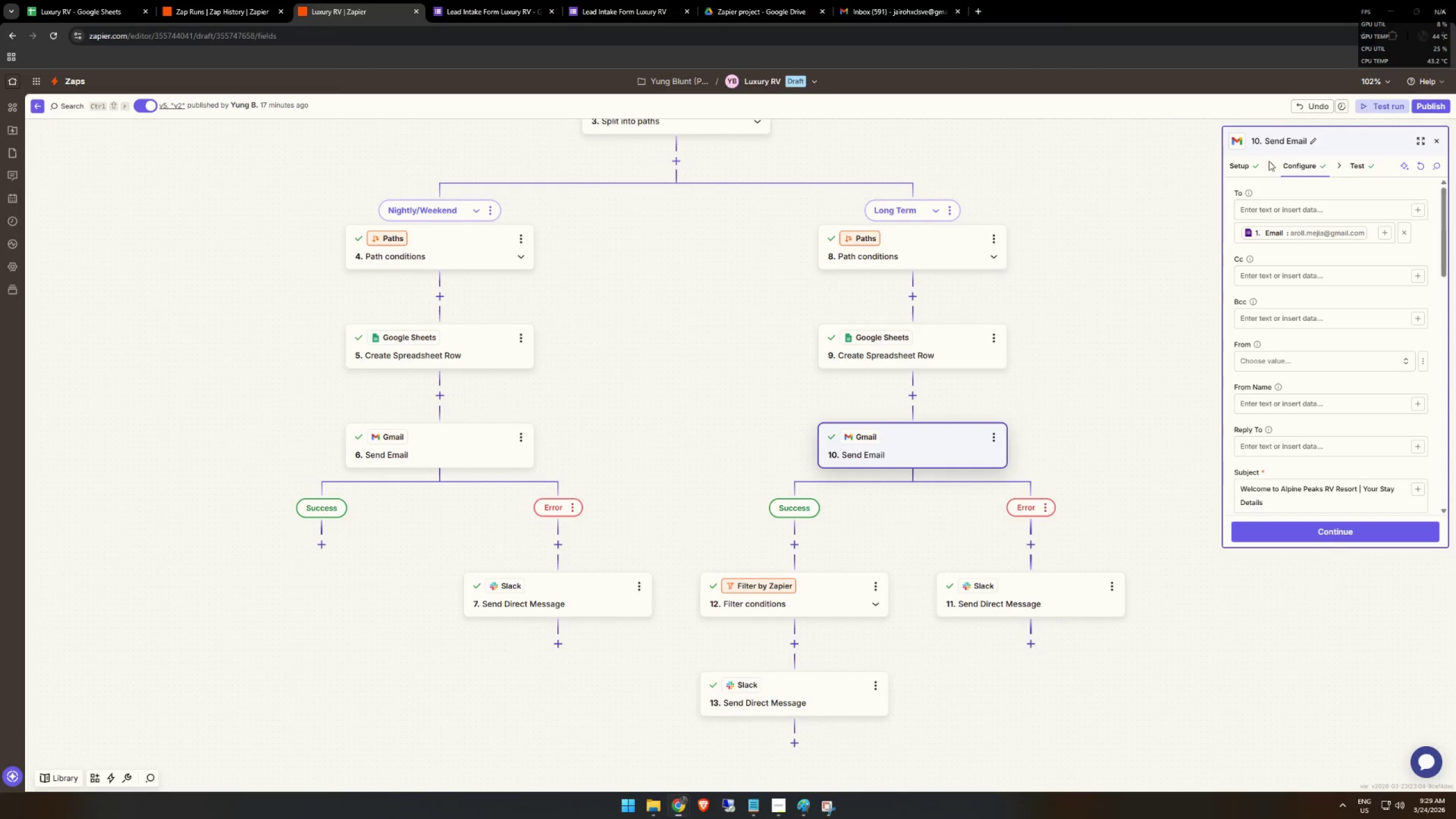 
key(Meta+MetaLeft)
 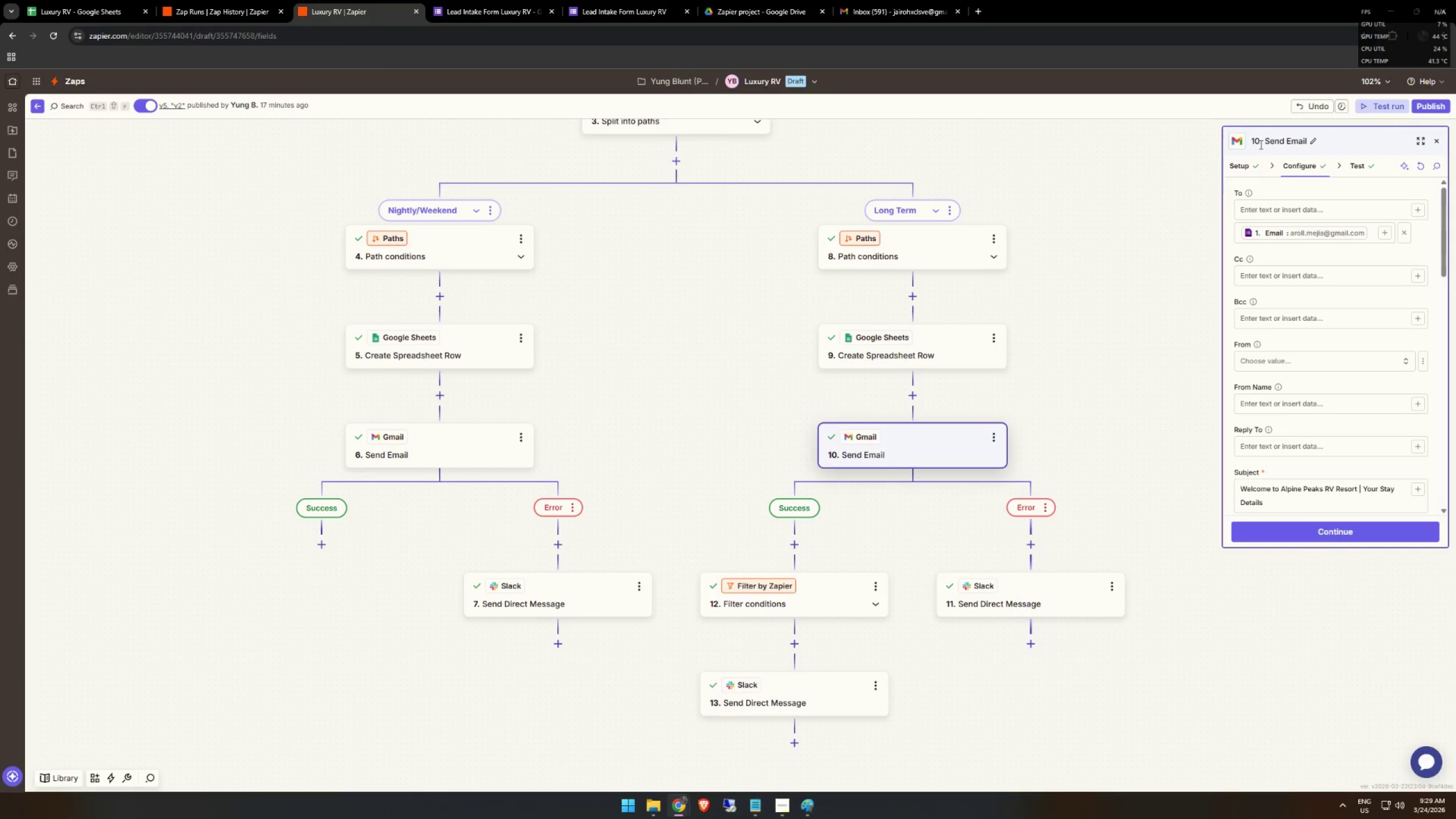 
key(Meta+Shift+ShiftLeft)
 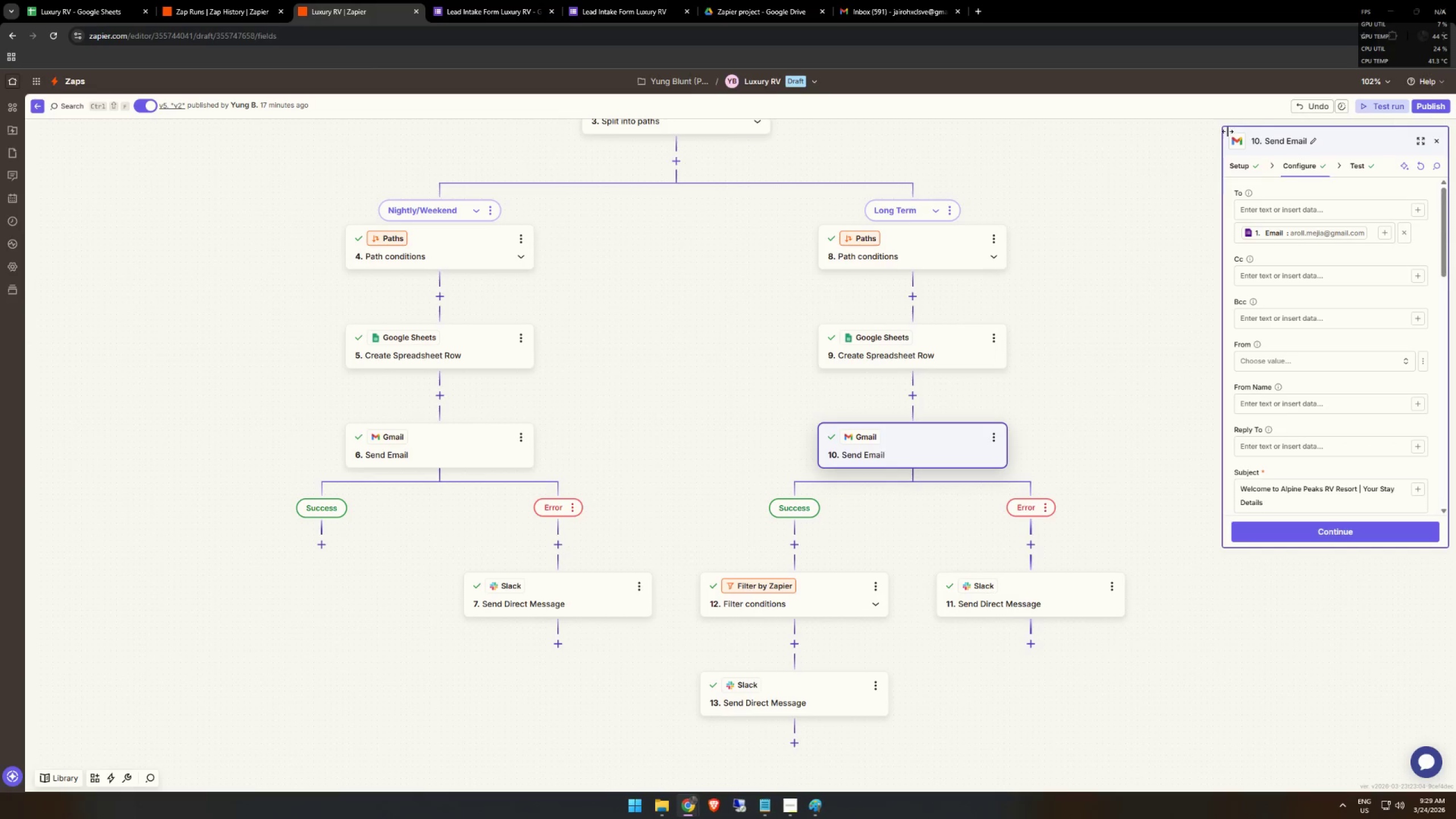 
key(Meta+Shift+S)
 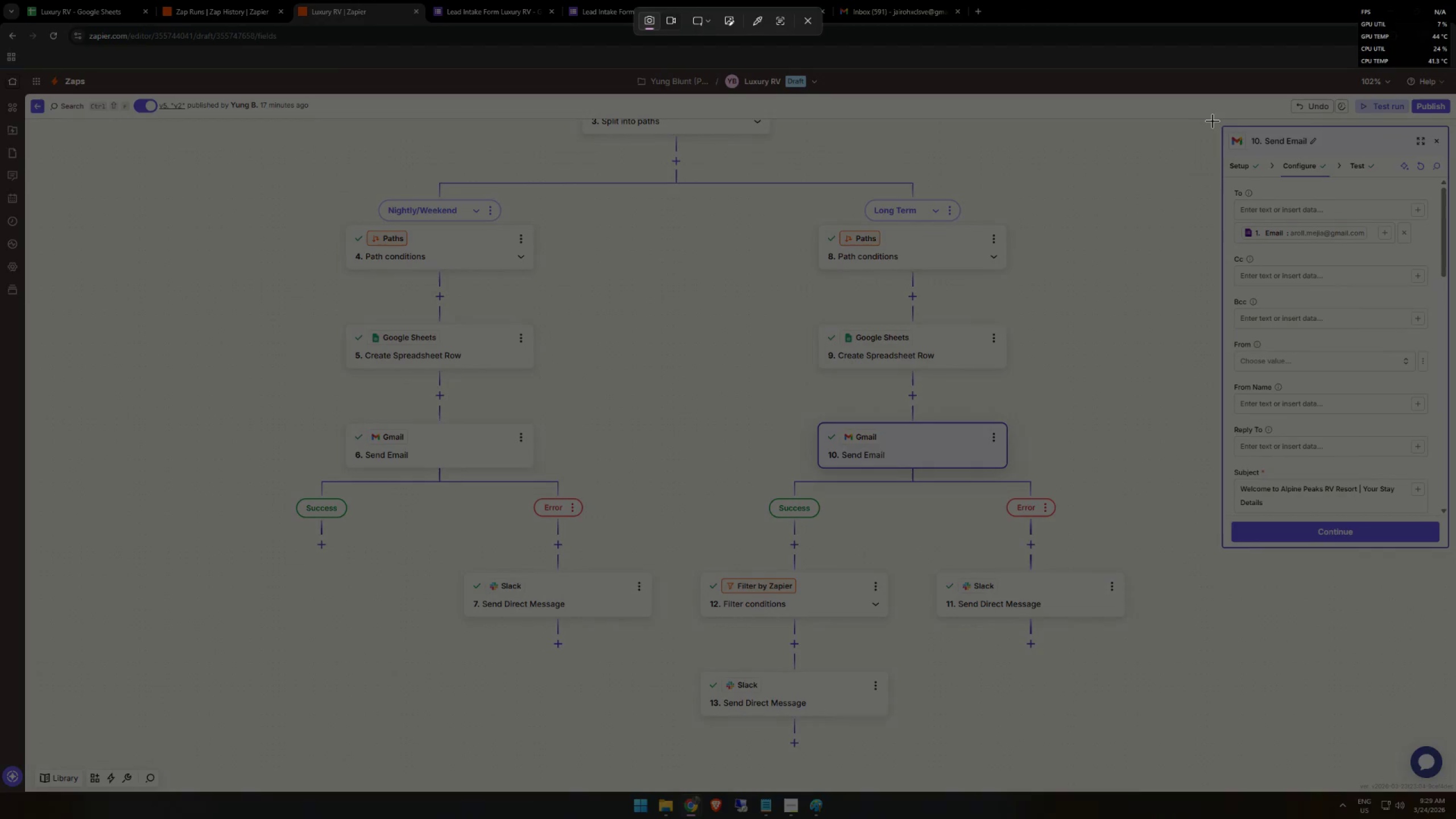 
left_click_drag(start_coordinate=[1213, 120], to_coordinate=[1455, 564])
 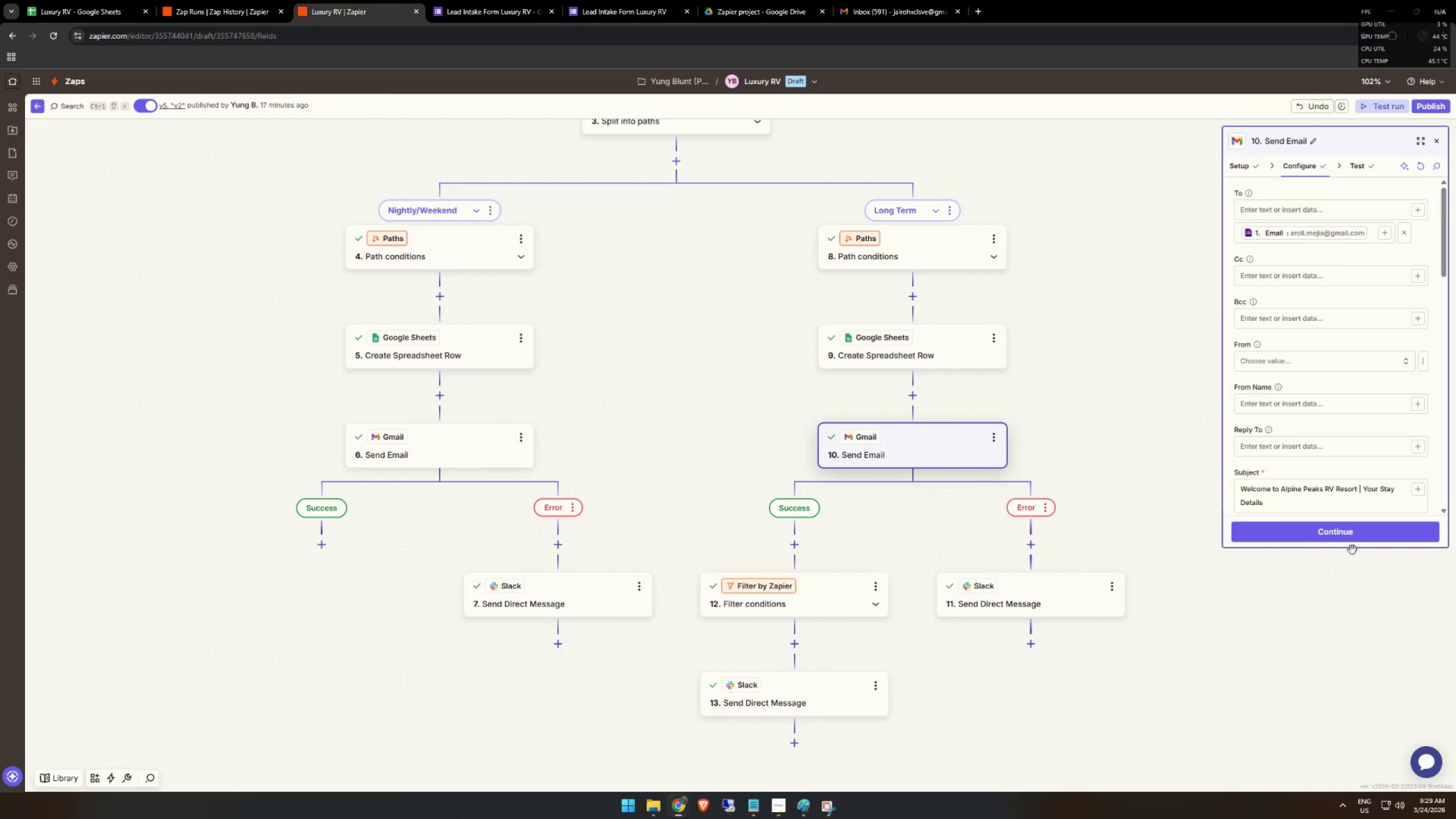 
key(Alt+AltLeft)
 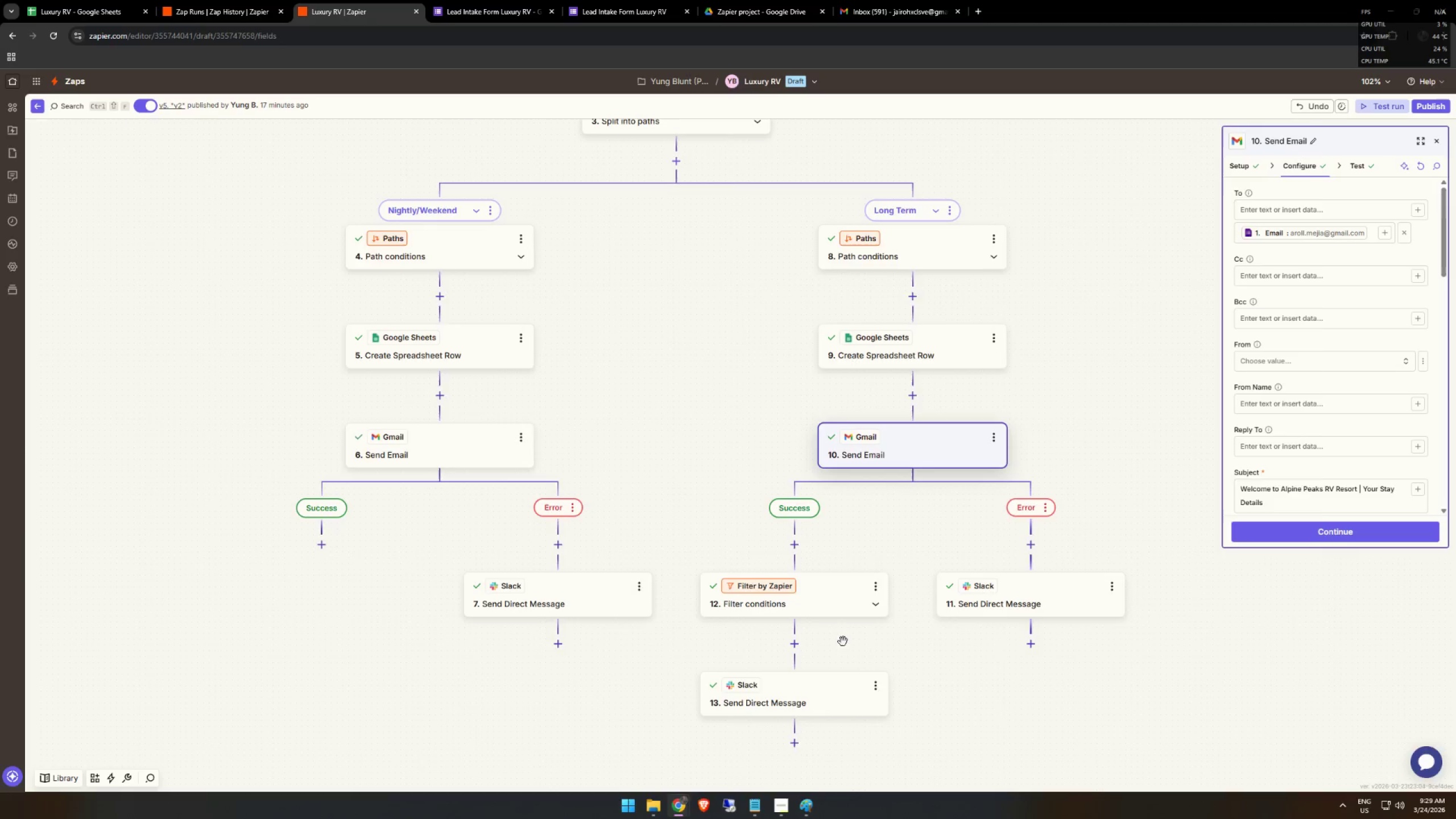 
key(Alt+Tab)
 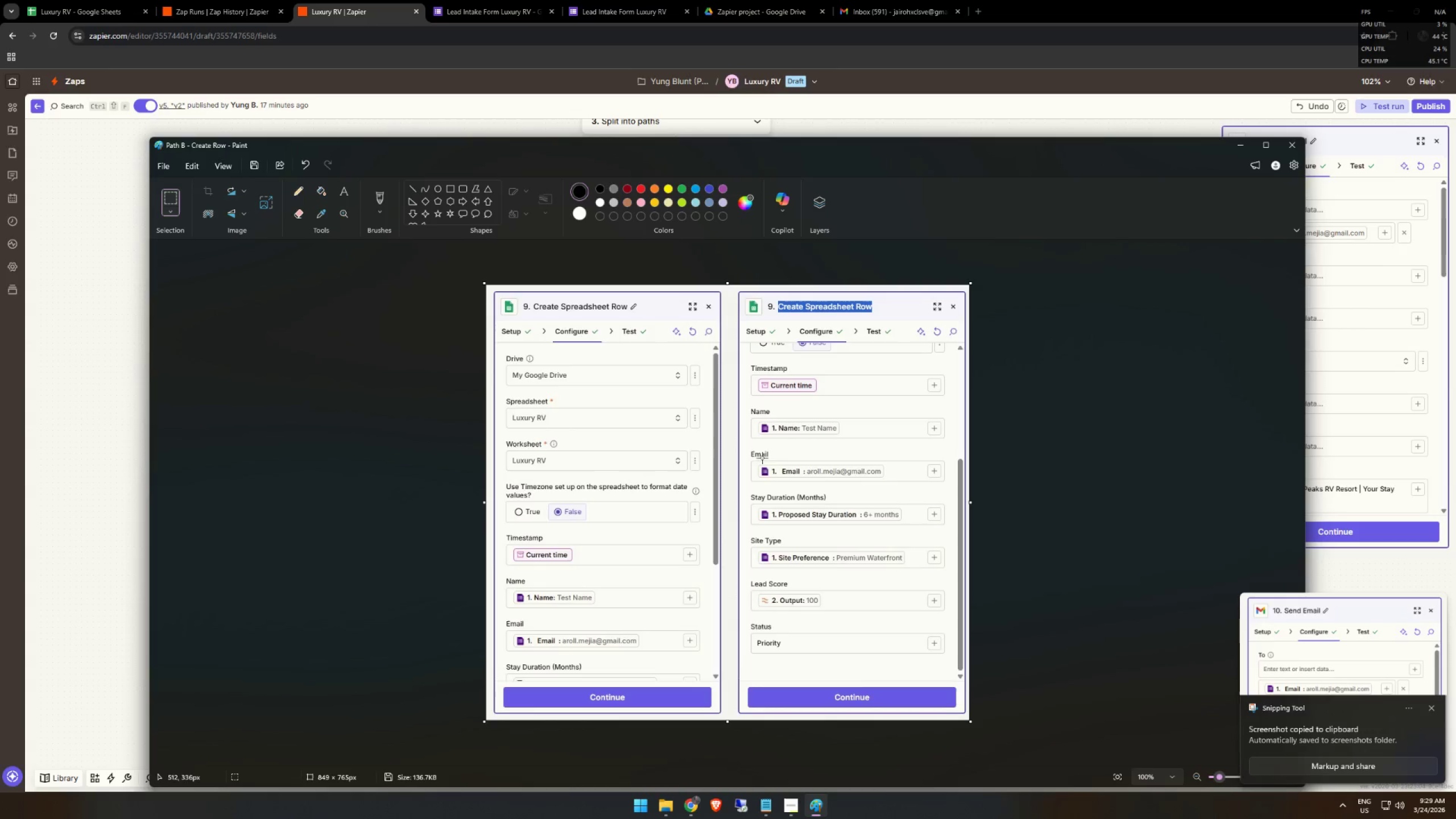 
key(Control+ControlLeft)
 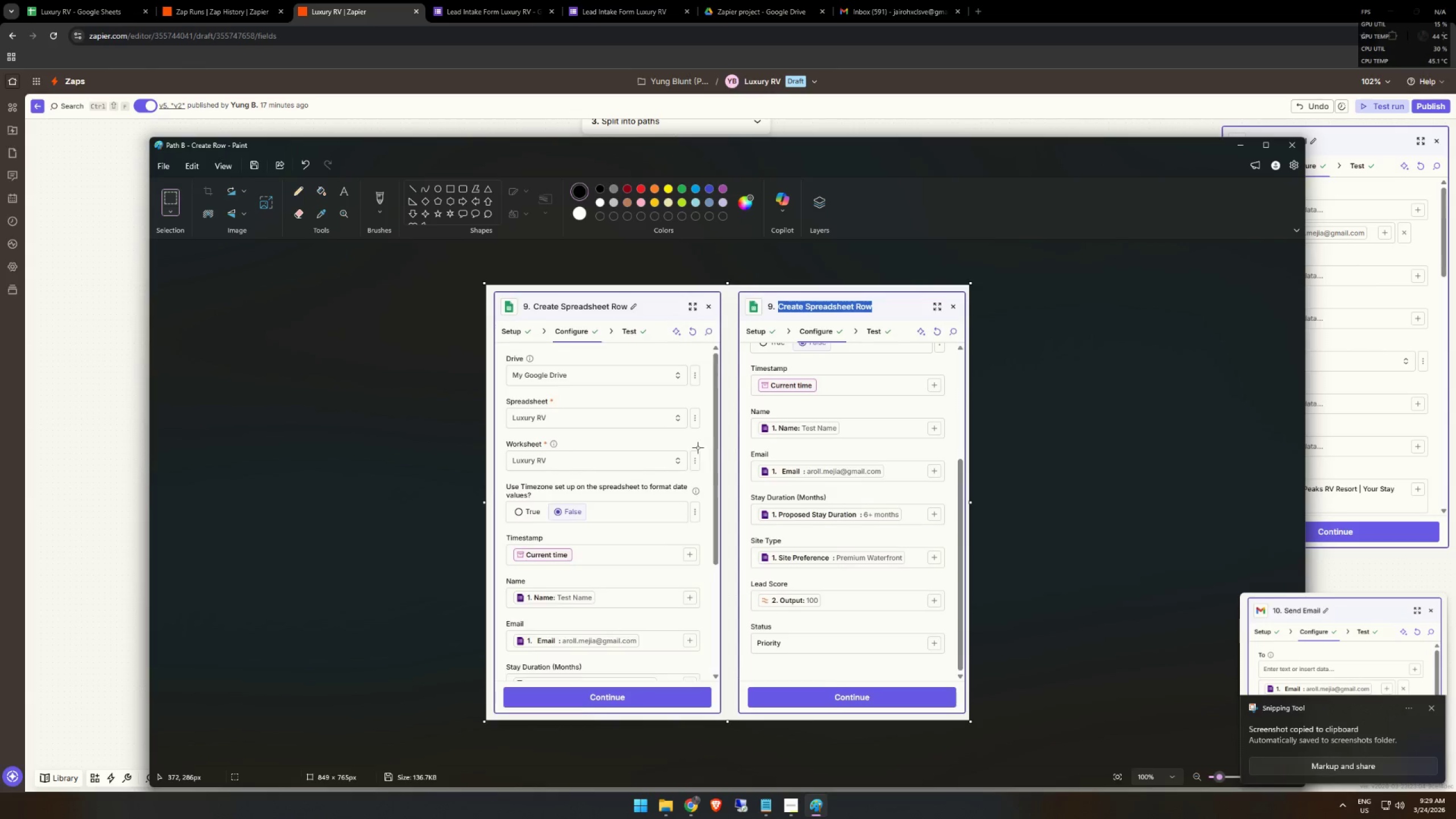 
key(Control+V)
 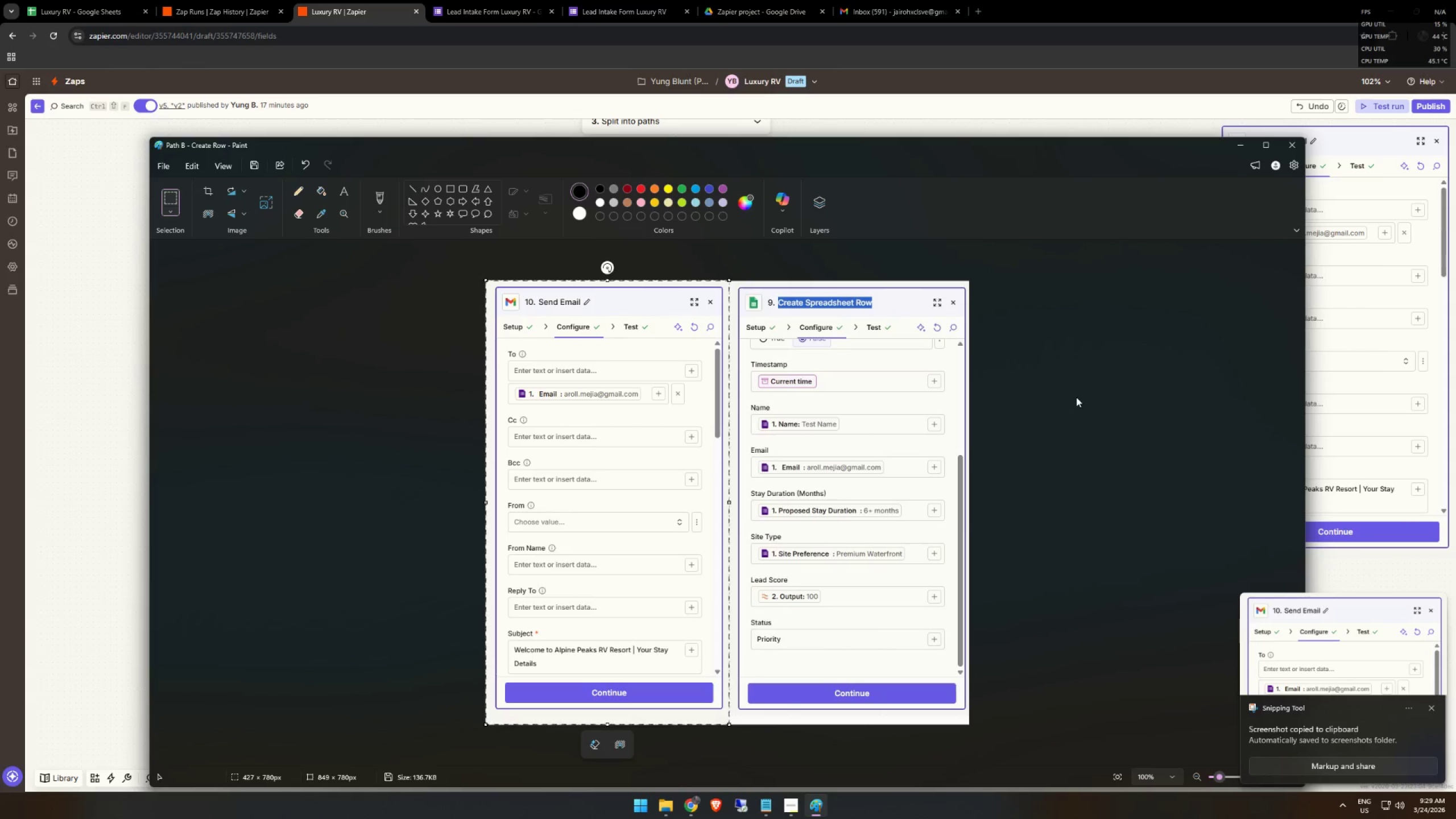 
left_click([1077, 392])
 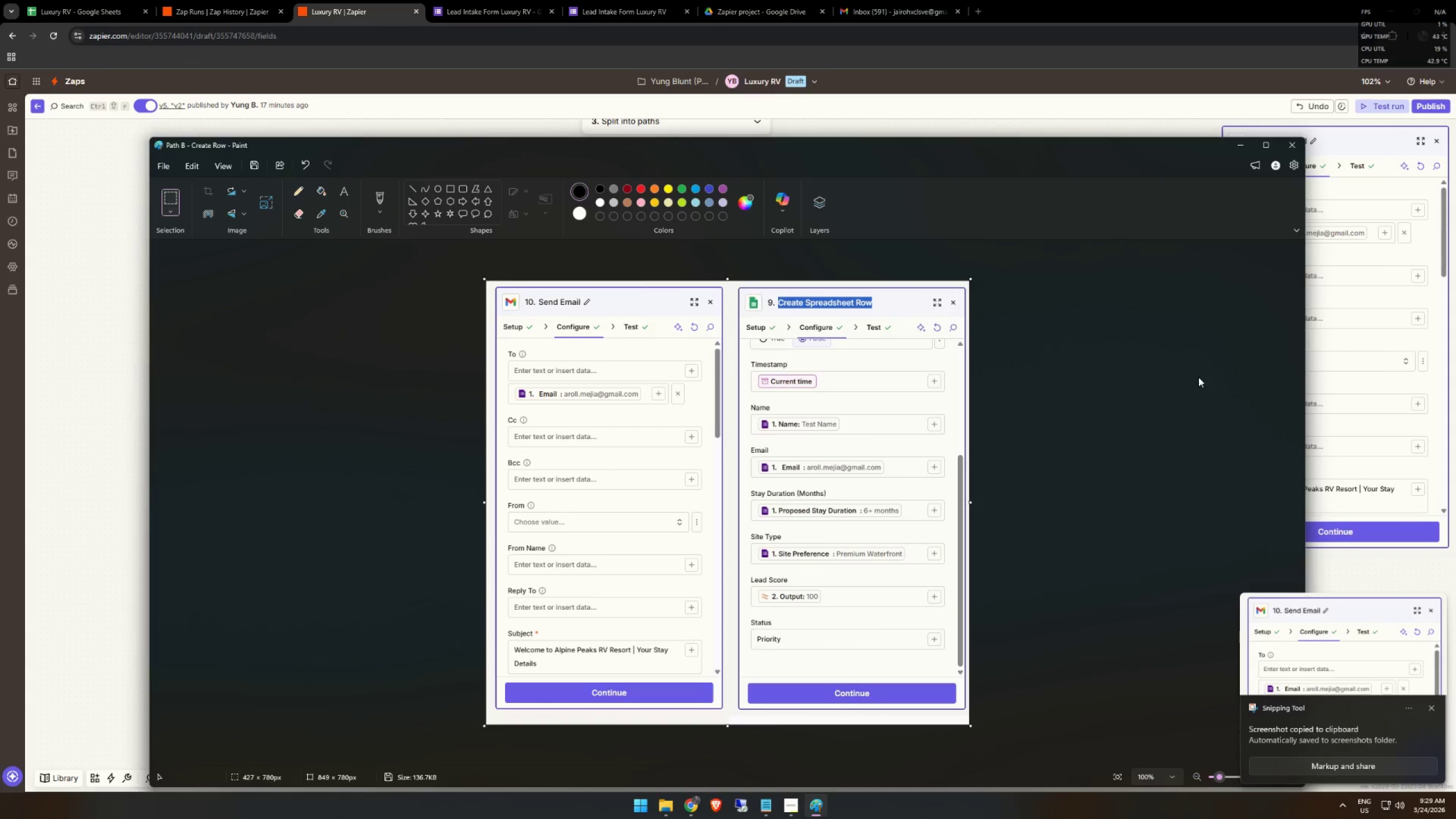 
key(Alt+AltLeft)
 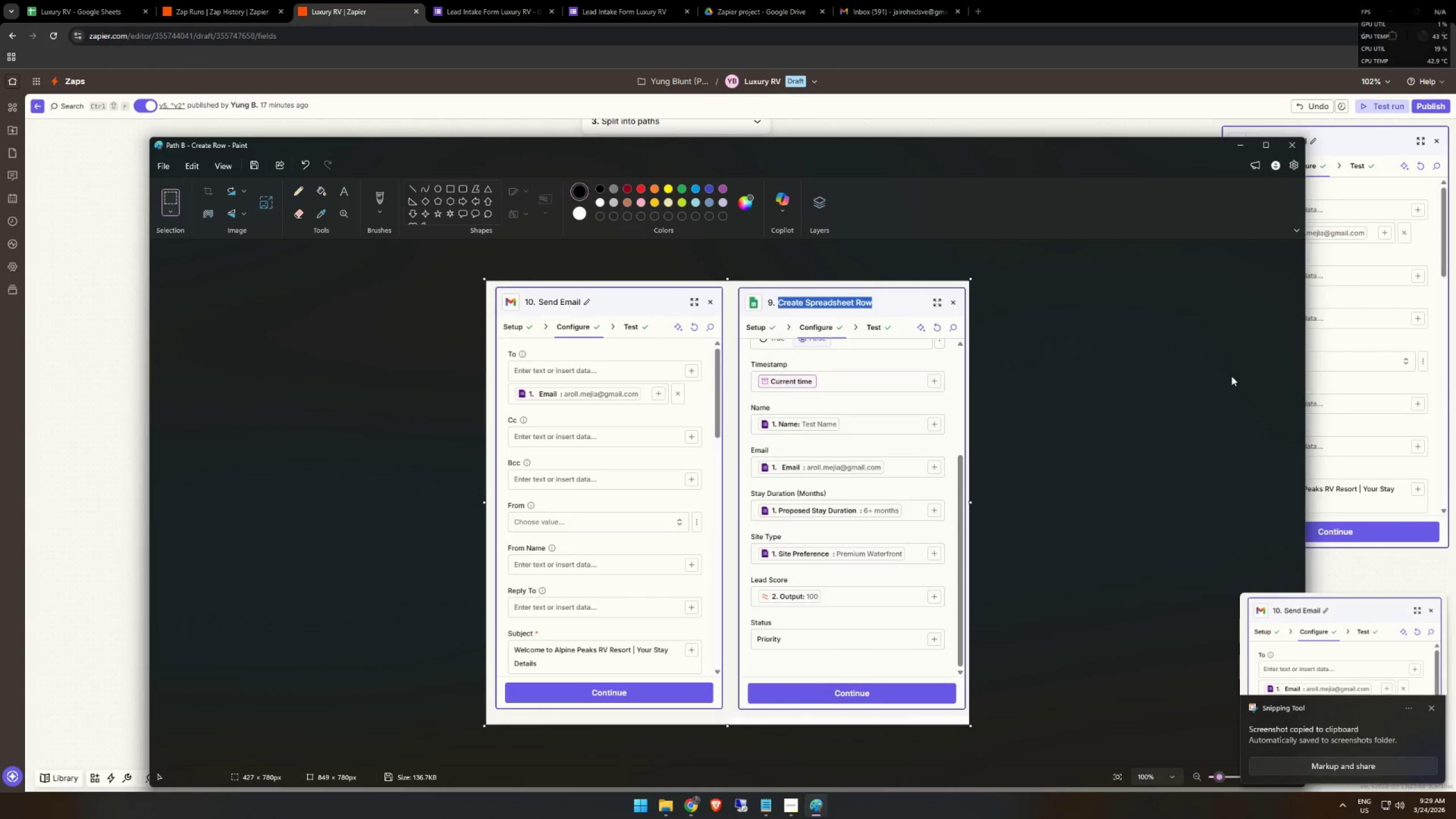 
key(Alt+Tab)
 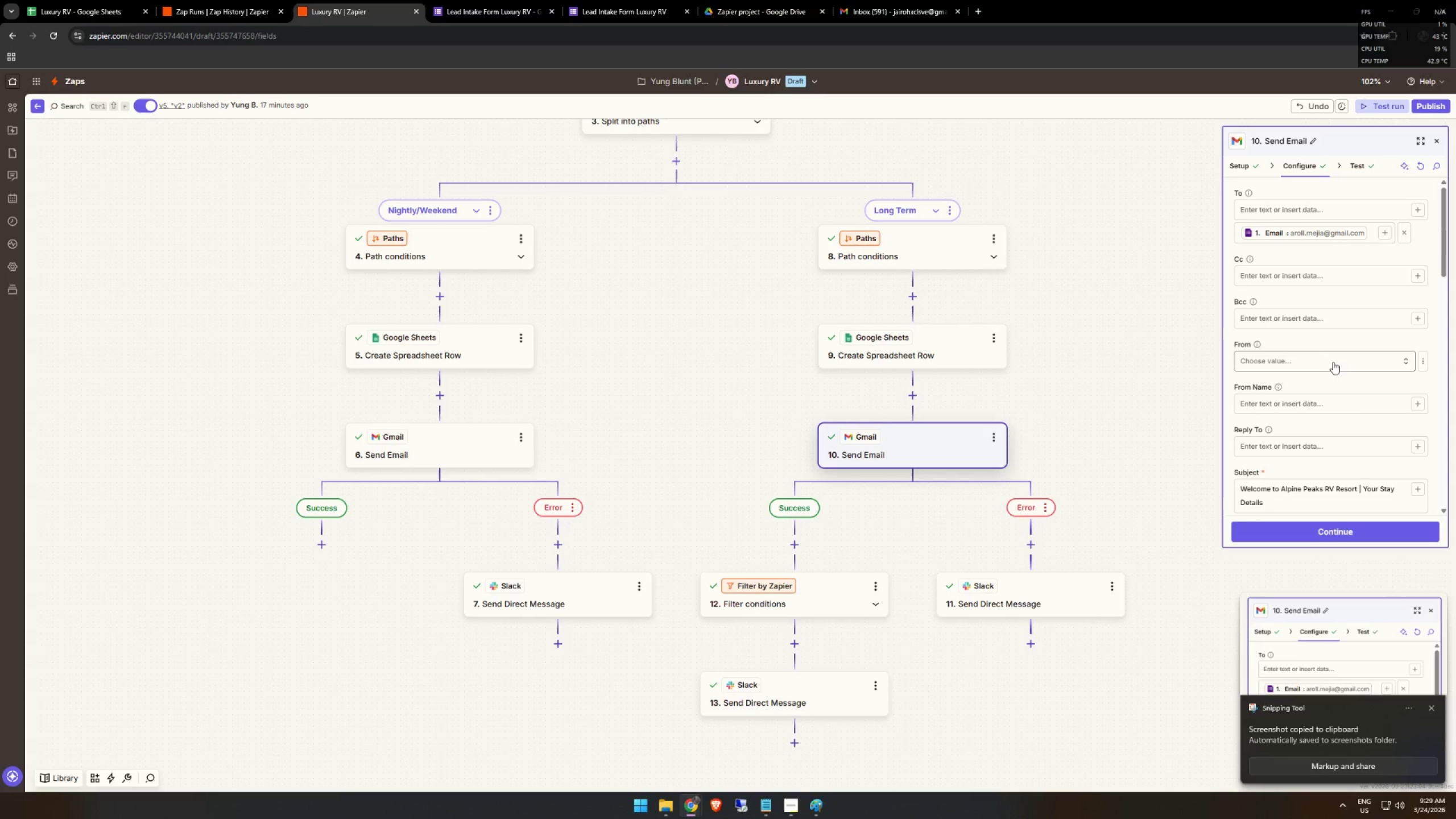 
scroll: coordinate [1343, 359], scroll_direction: down, amount: 7.0
 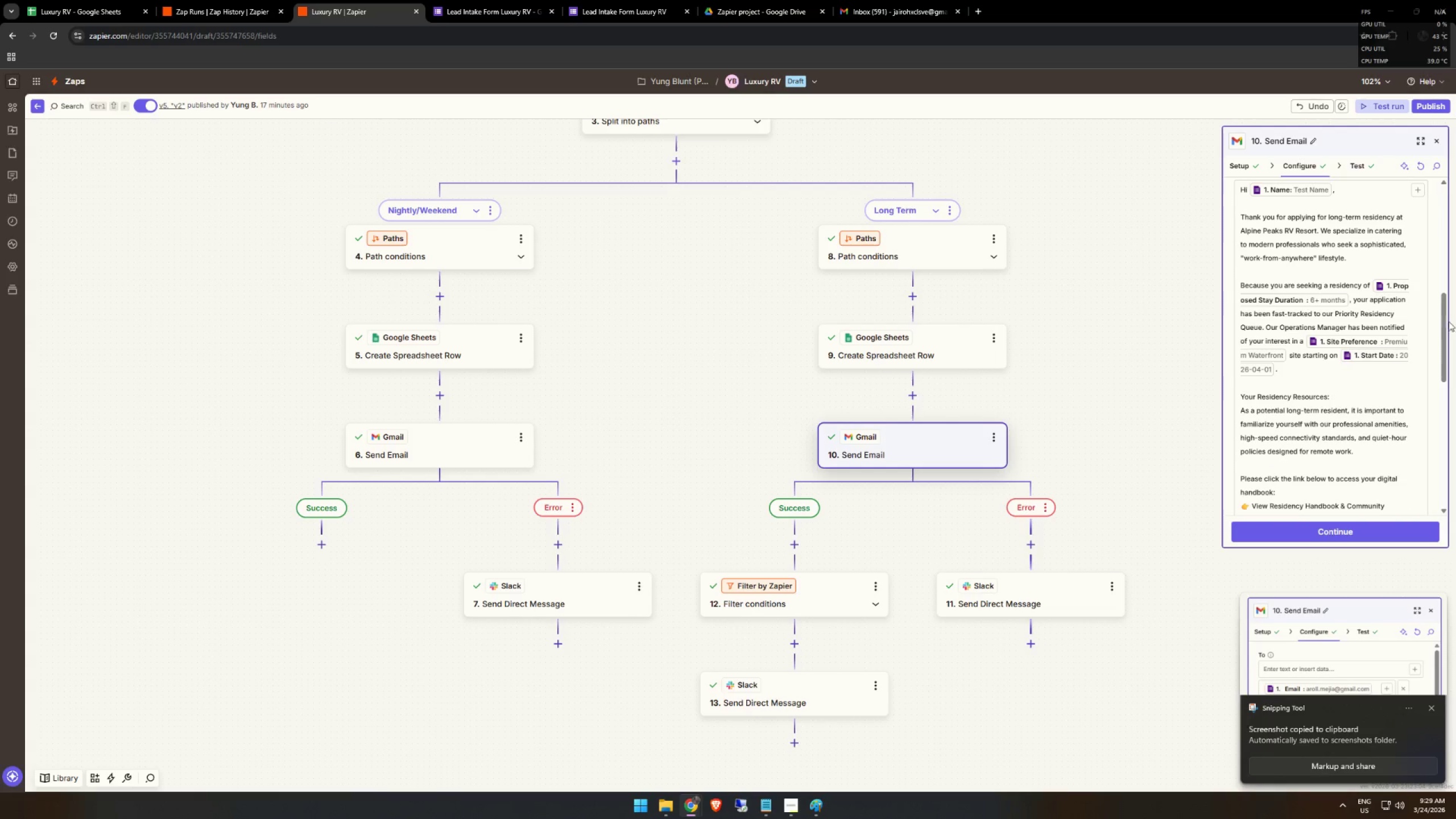 
left_click_drag(start_coordinate=[1443, 332], to_coordinate=[1446, 330])
 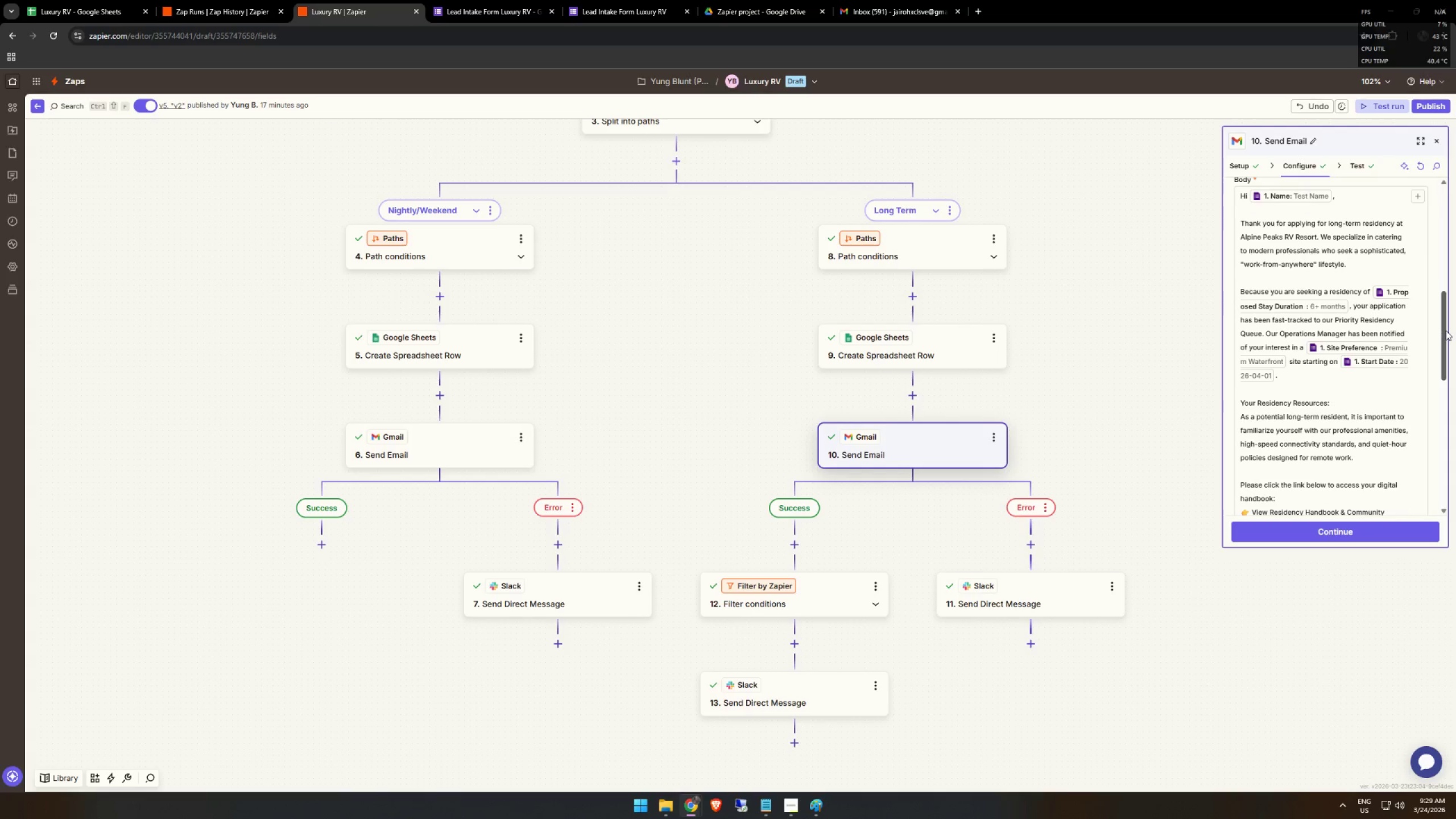 
key(Meta+MetaLeft)
 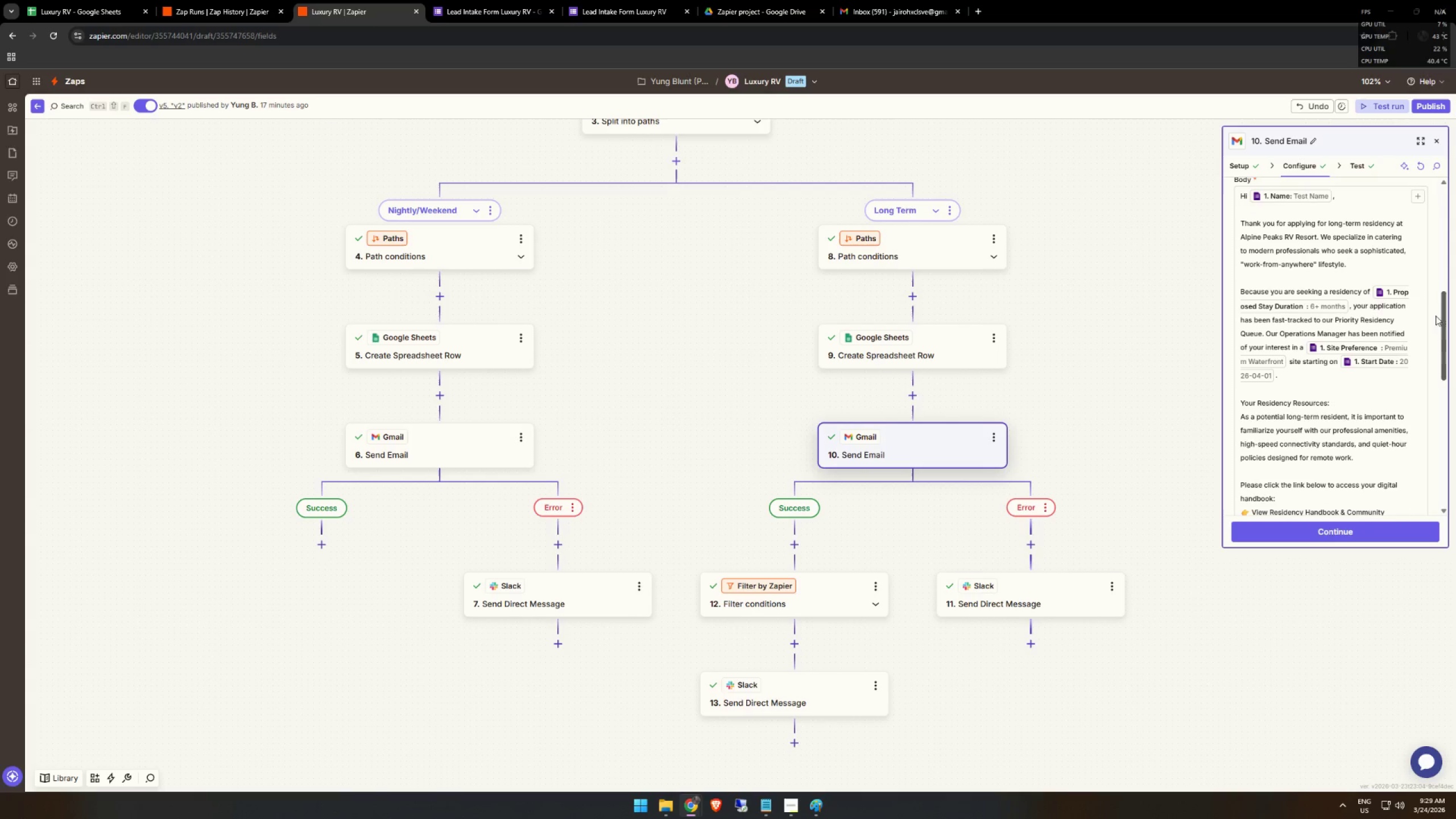 
key(Meta+Shift+ShiftLeft)
 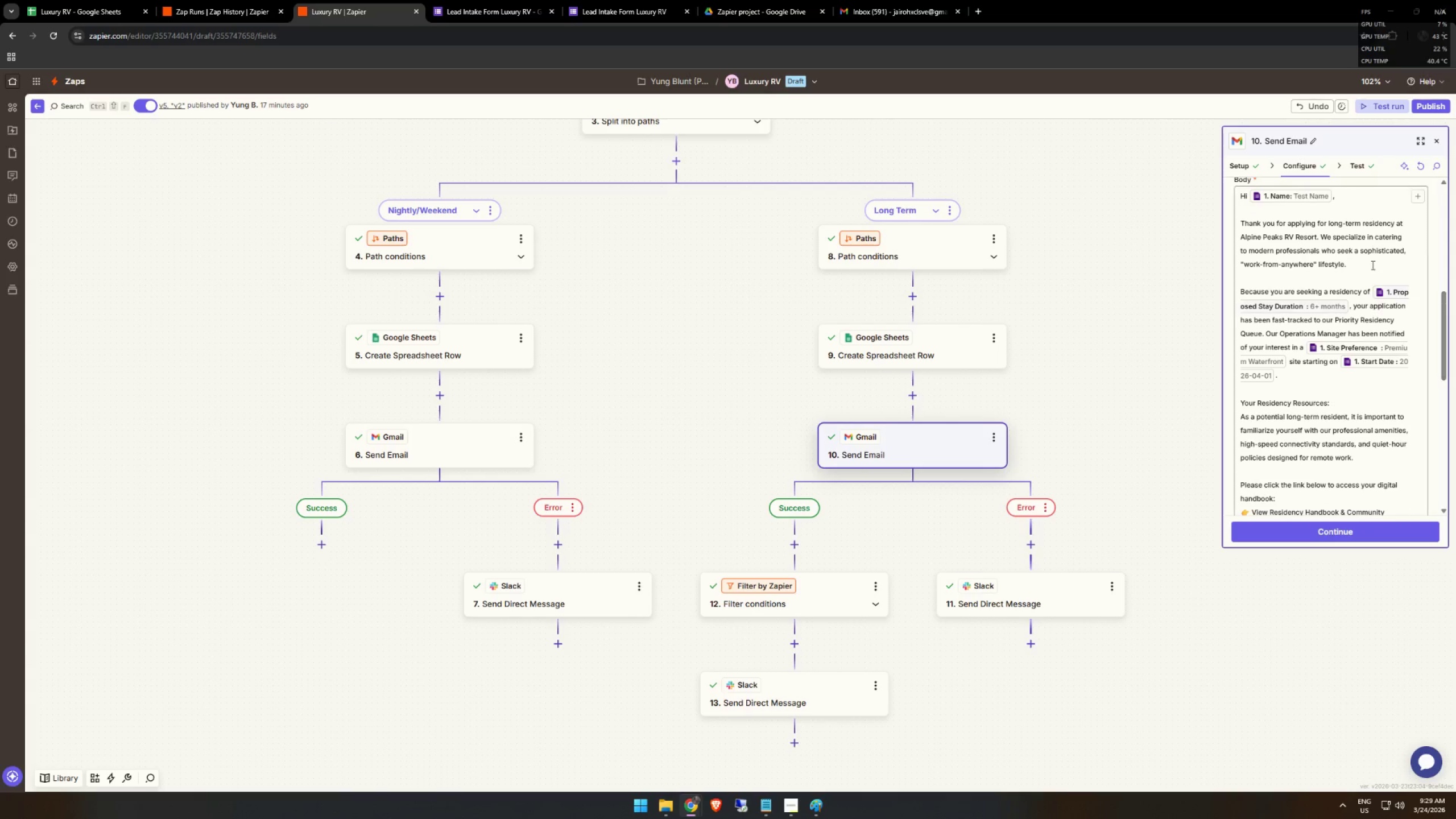 
key(Meta+Shift+S)
 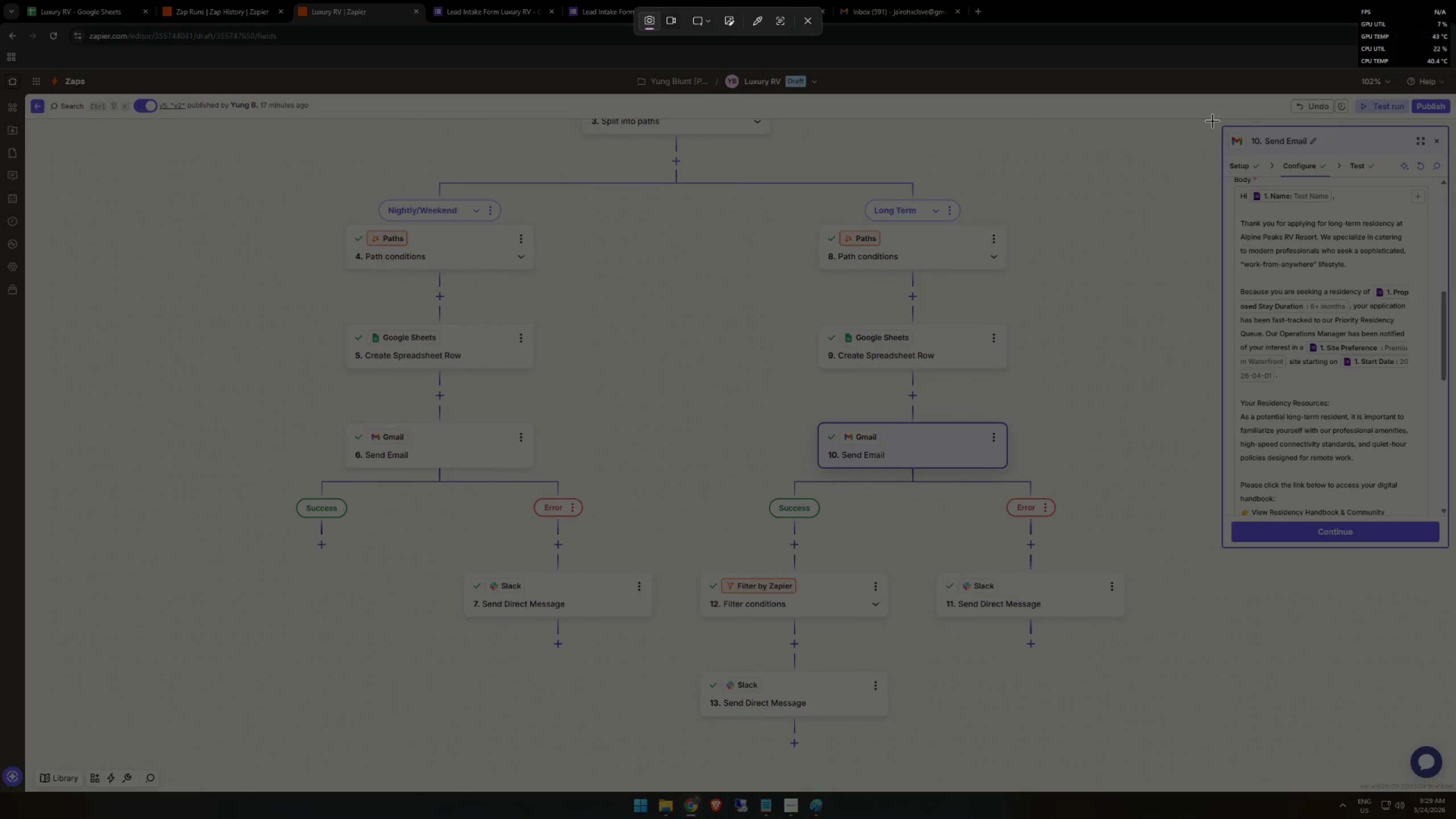 
left_click_drag(start_coordinate=[1209, 119], to_coordinate=[1455, 567])
 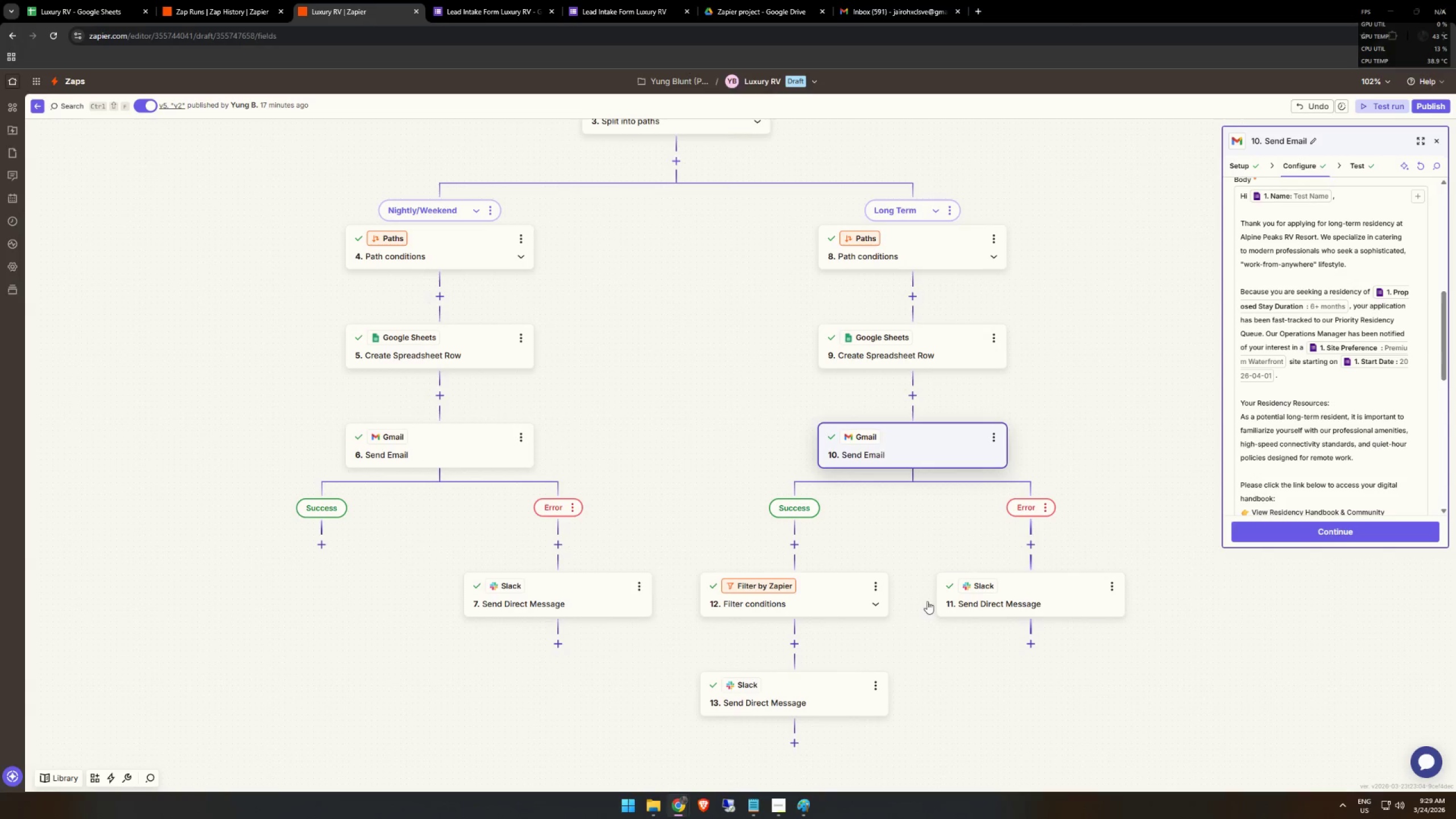 
key(Alt+AltLeft)
 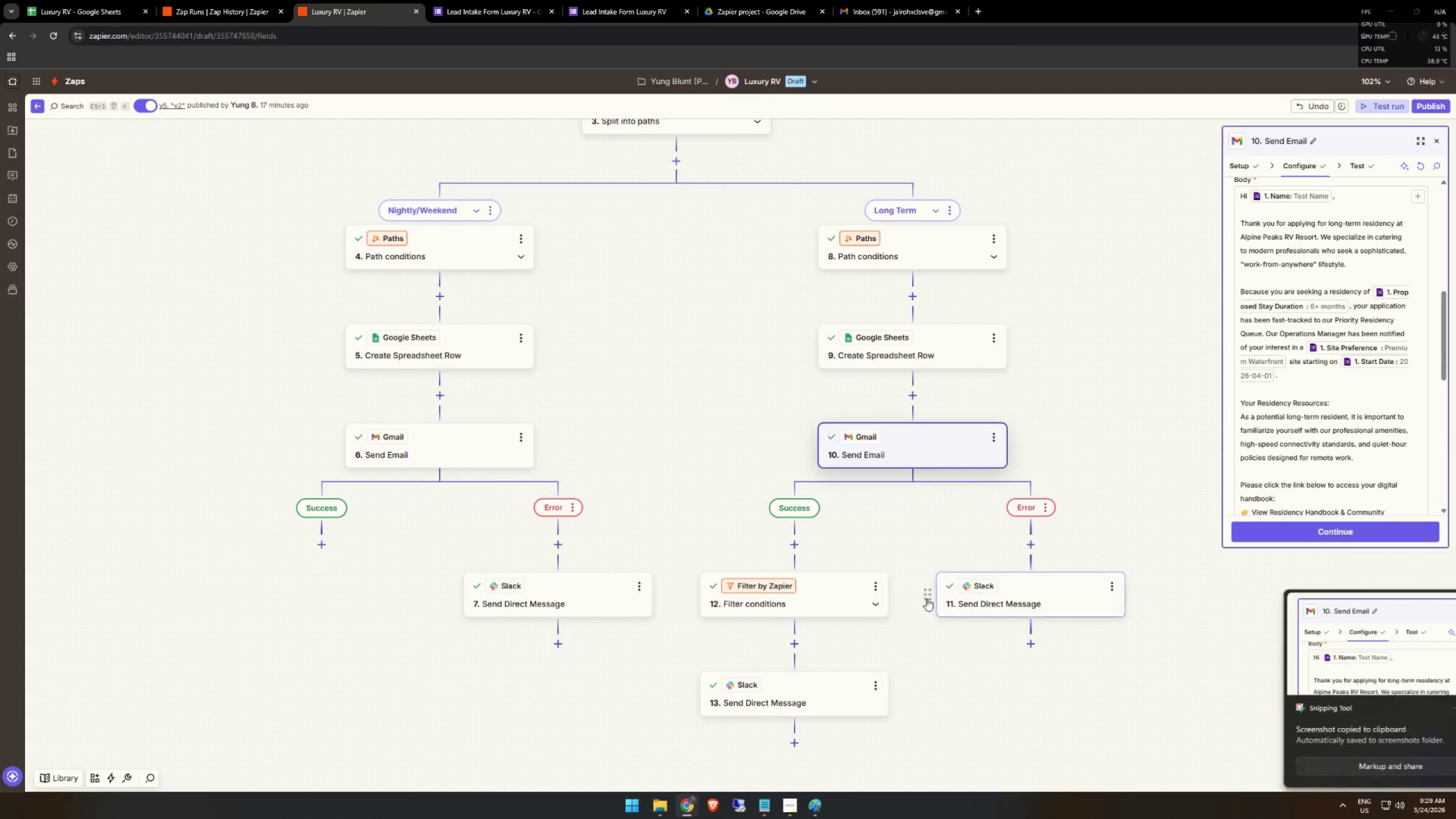 
key(Alt+Tab)
 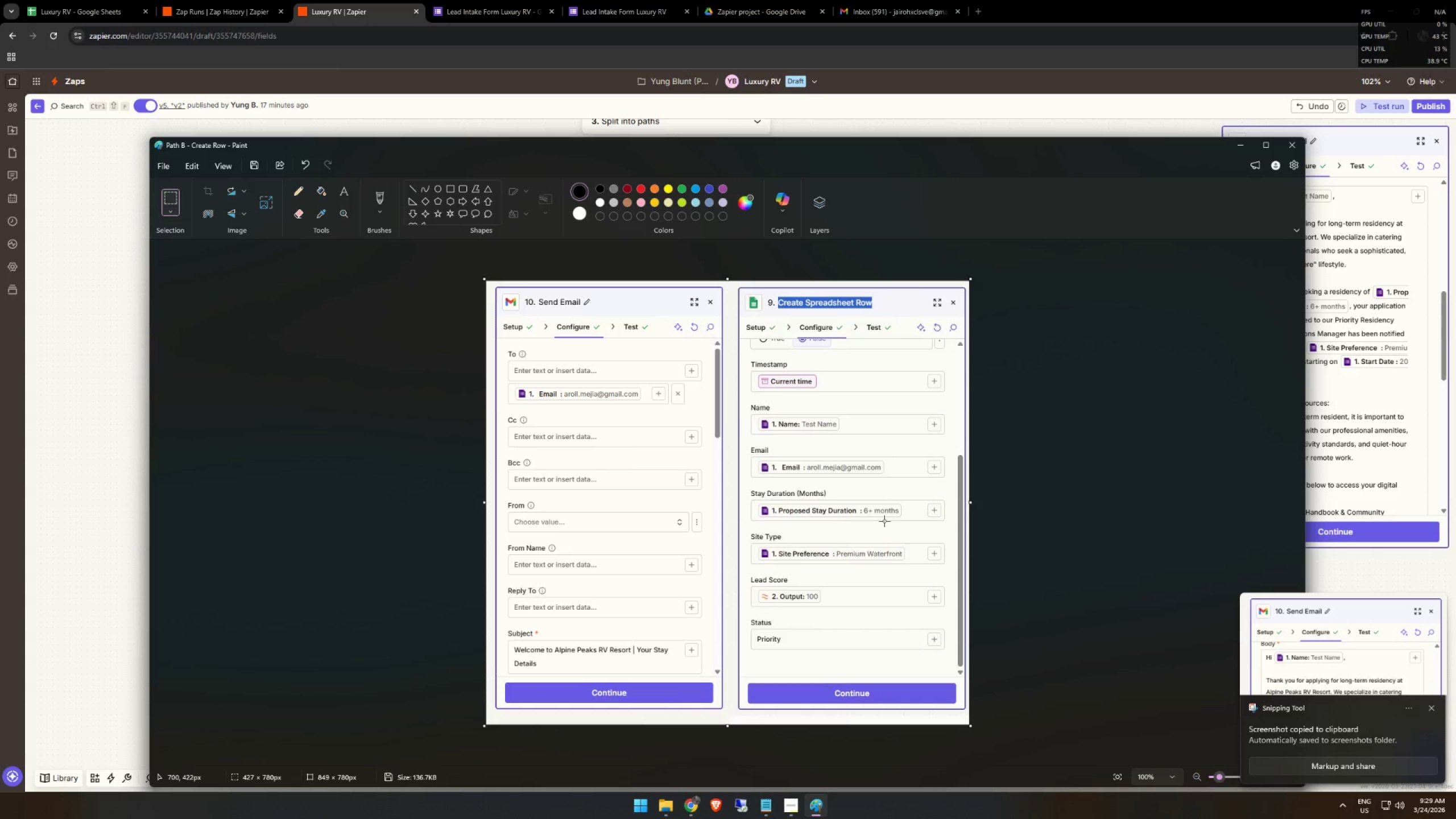 
key(Control+V)
 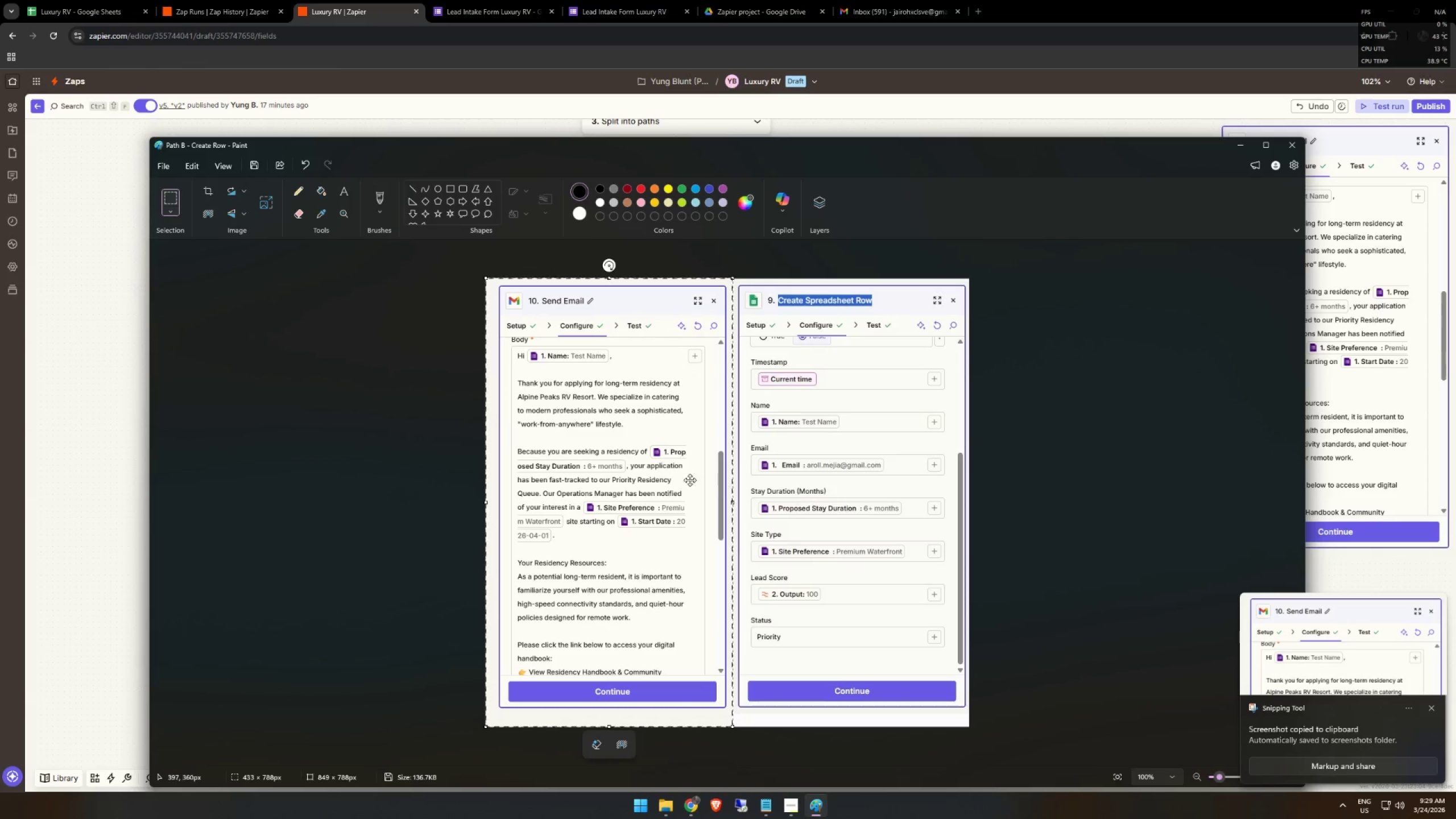 
left_click_drag(start_coordinate=[663, 478], to_coordinate=[901, 479])
 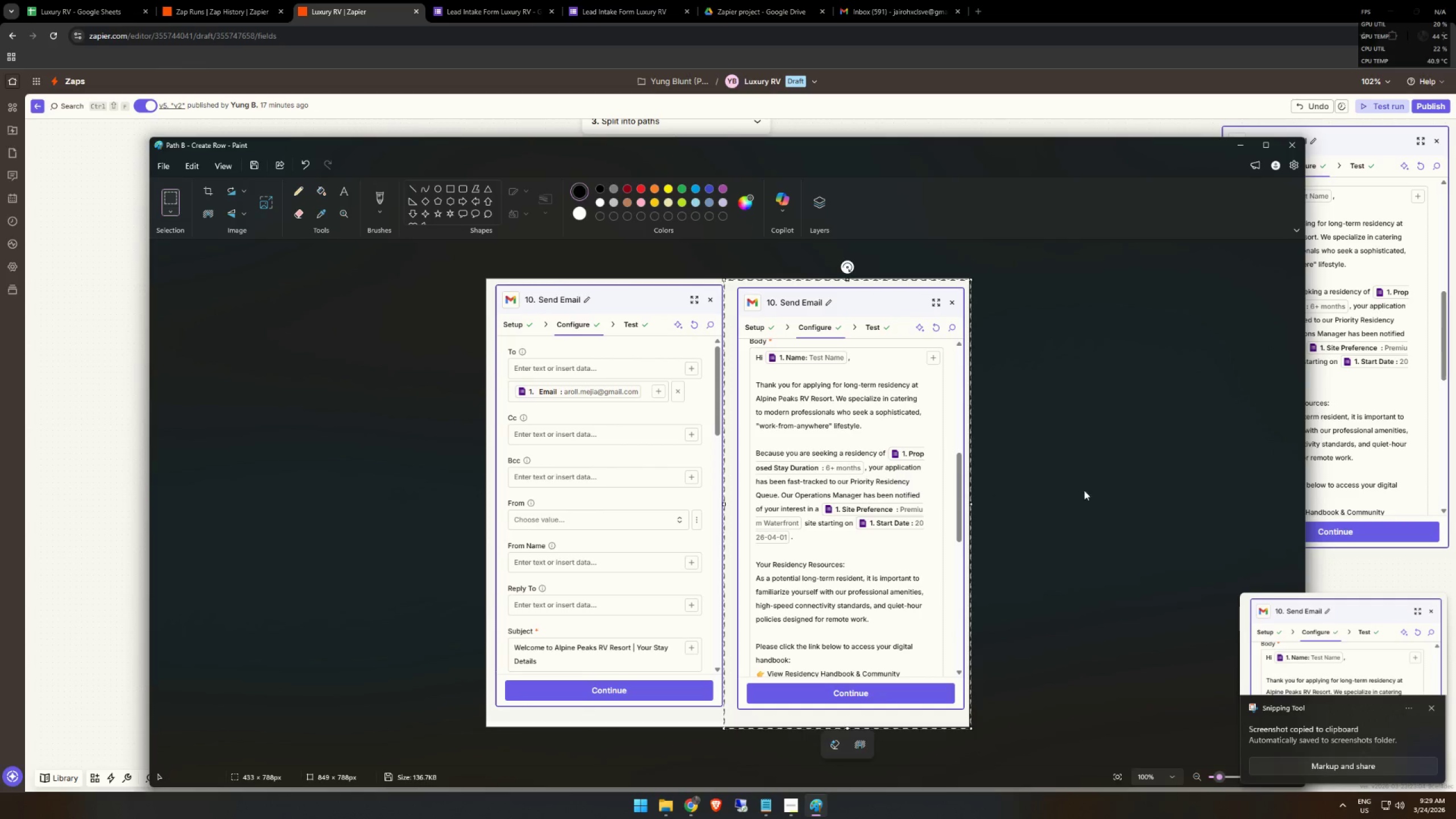 
left_click([1098, 490])
 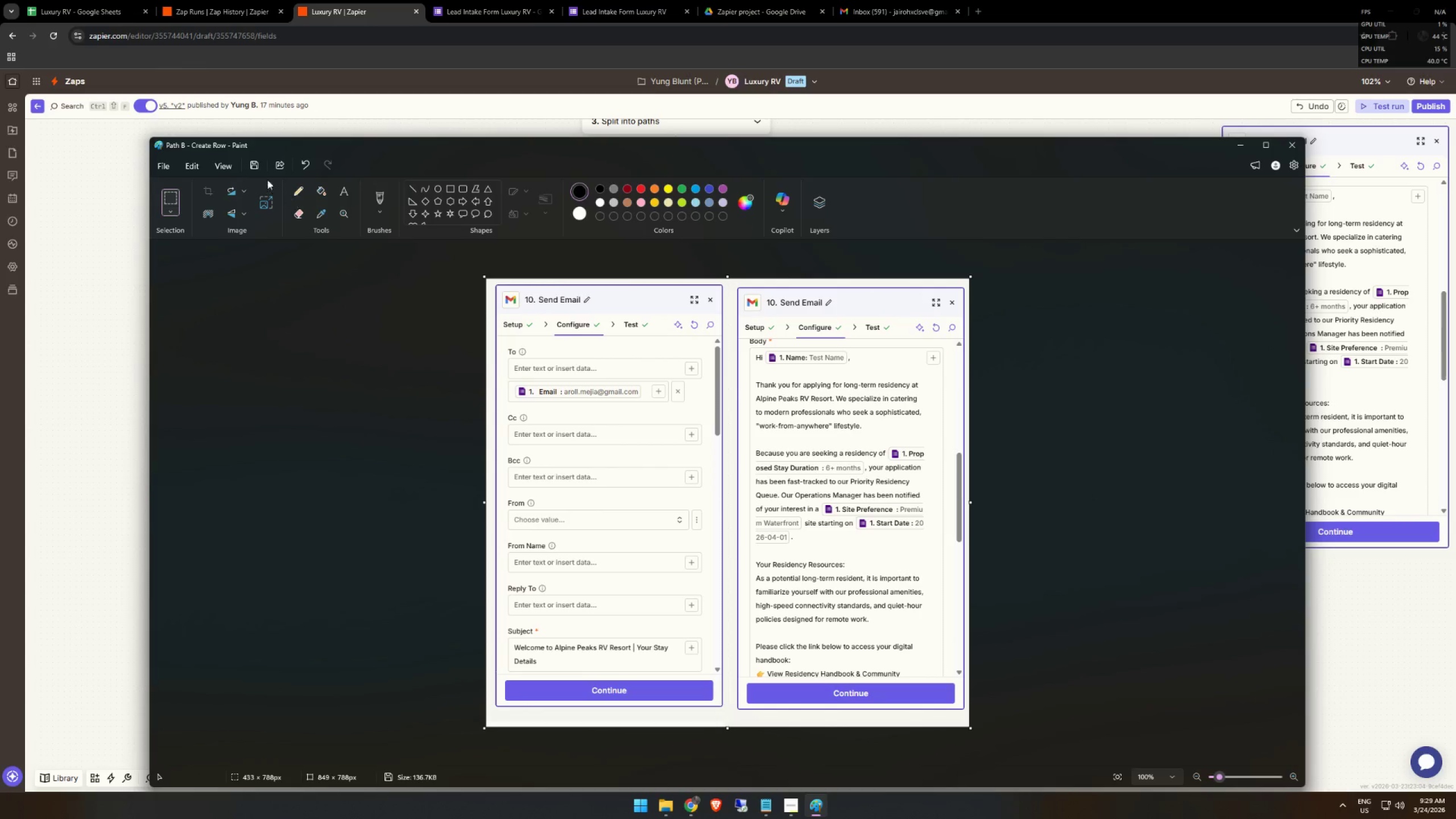 
left_click([164, 169])
 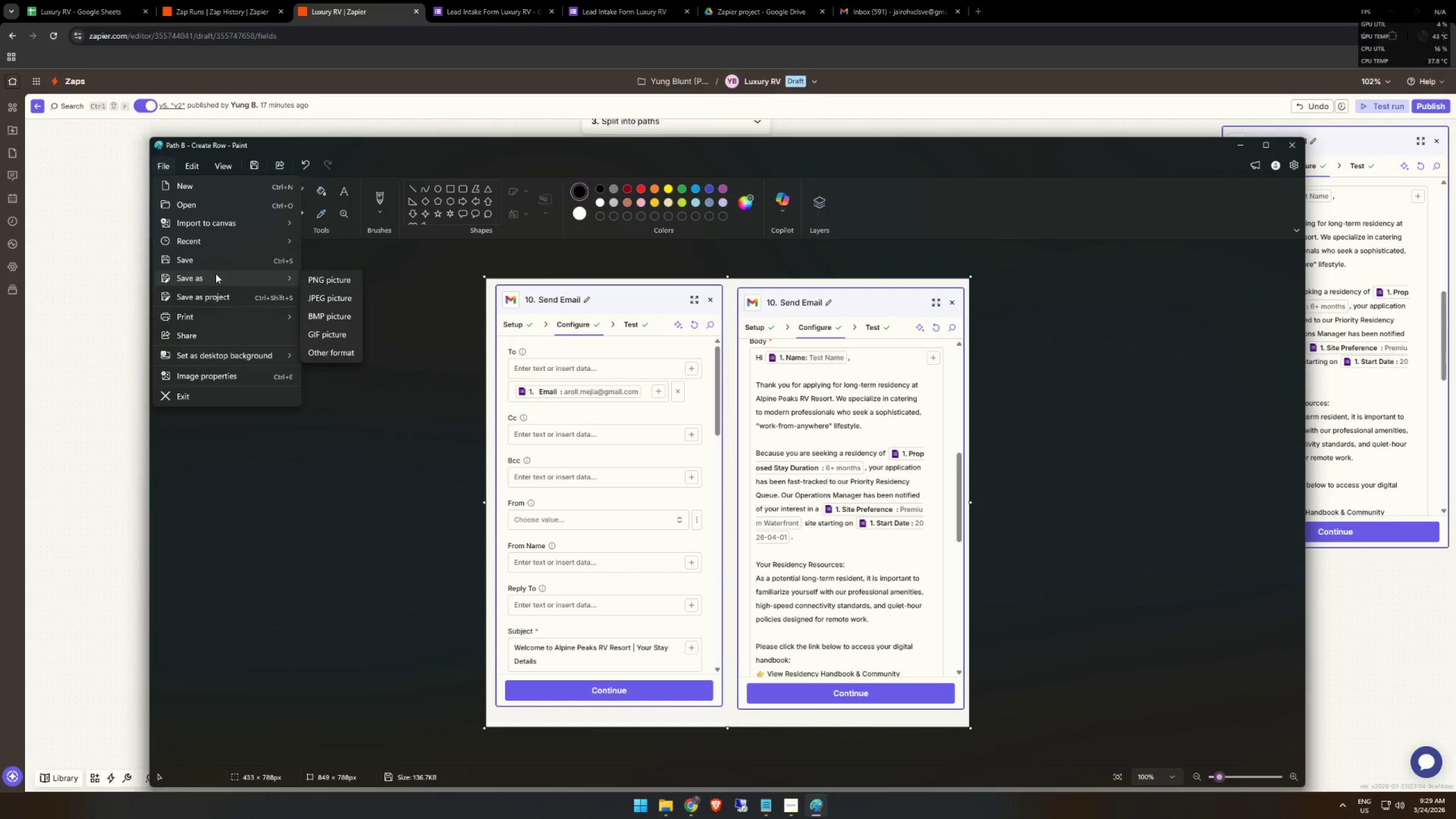 
left_click([325, 294])
 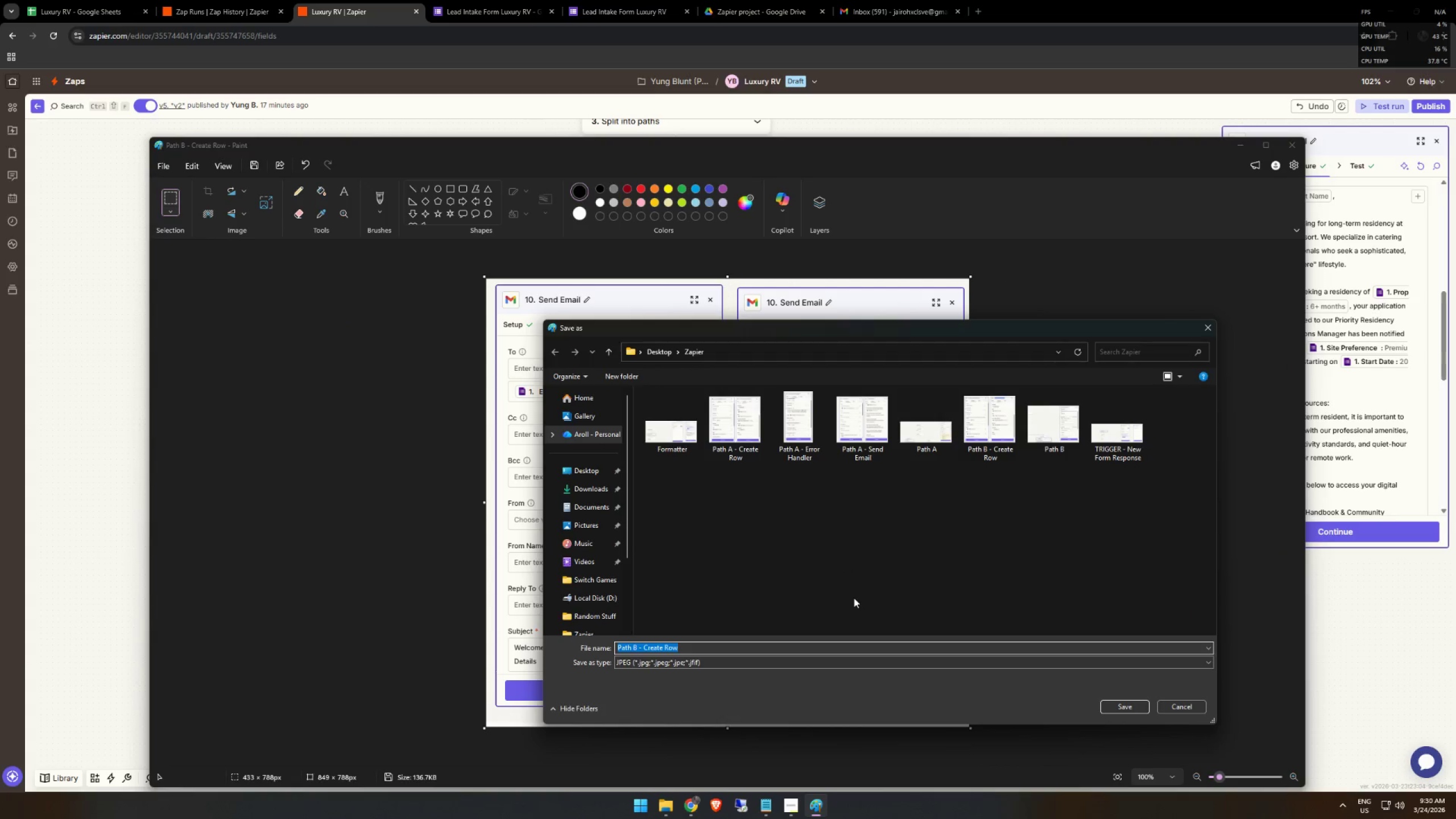 
type(Path B - Sendf e)
key(Backspace)
key(Backspace)
key(Backspace)
type( ema)
key(Backspace)
key(Backspace)
key(Backspace)
type(Email)
 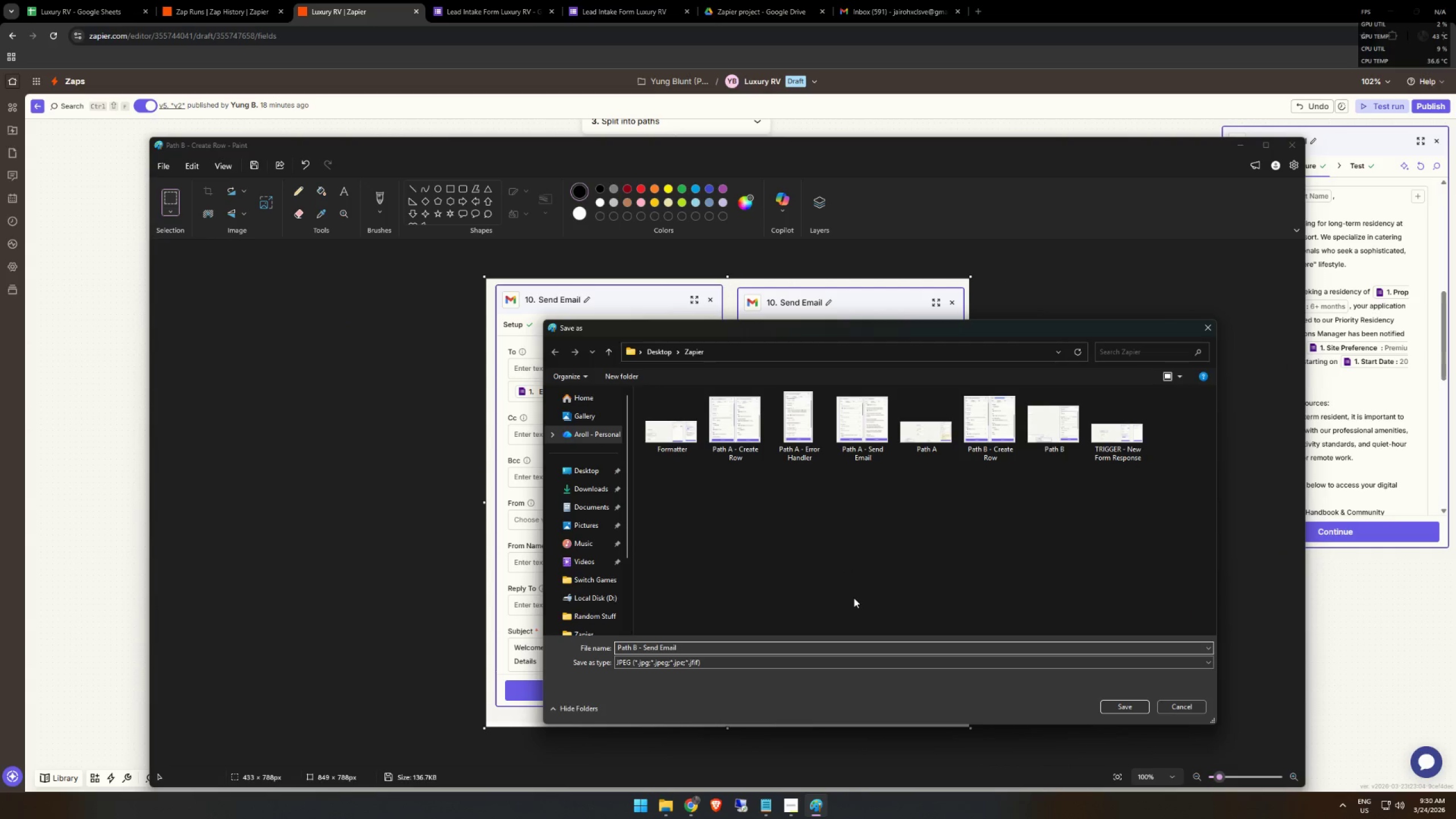 
key(Enter)
 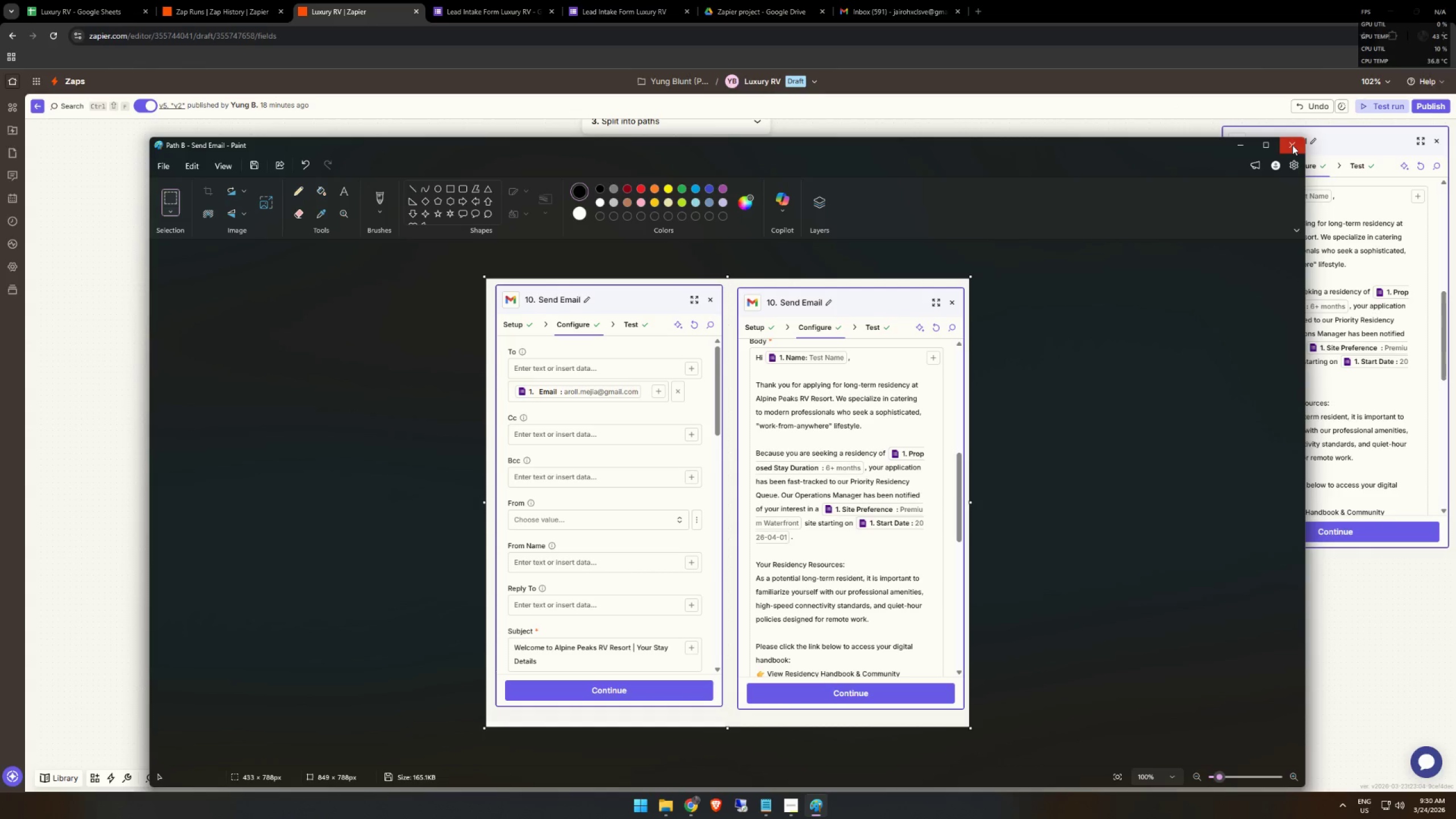 
left_click([1290, 146])
 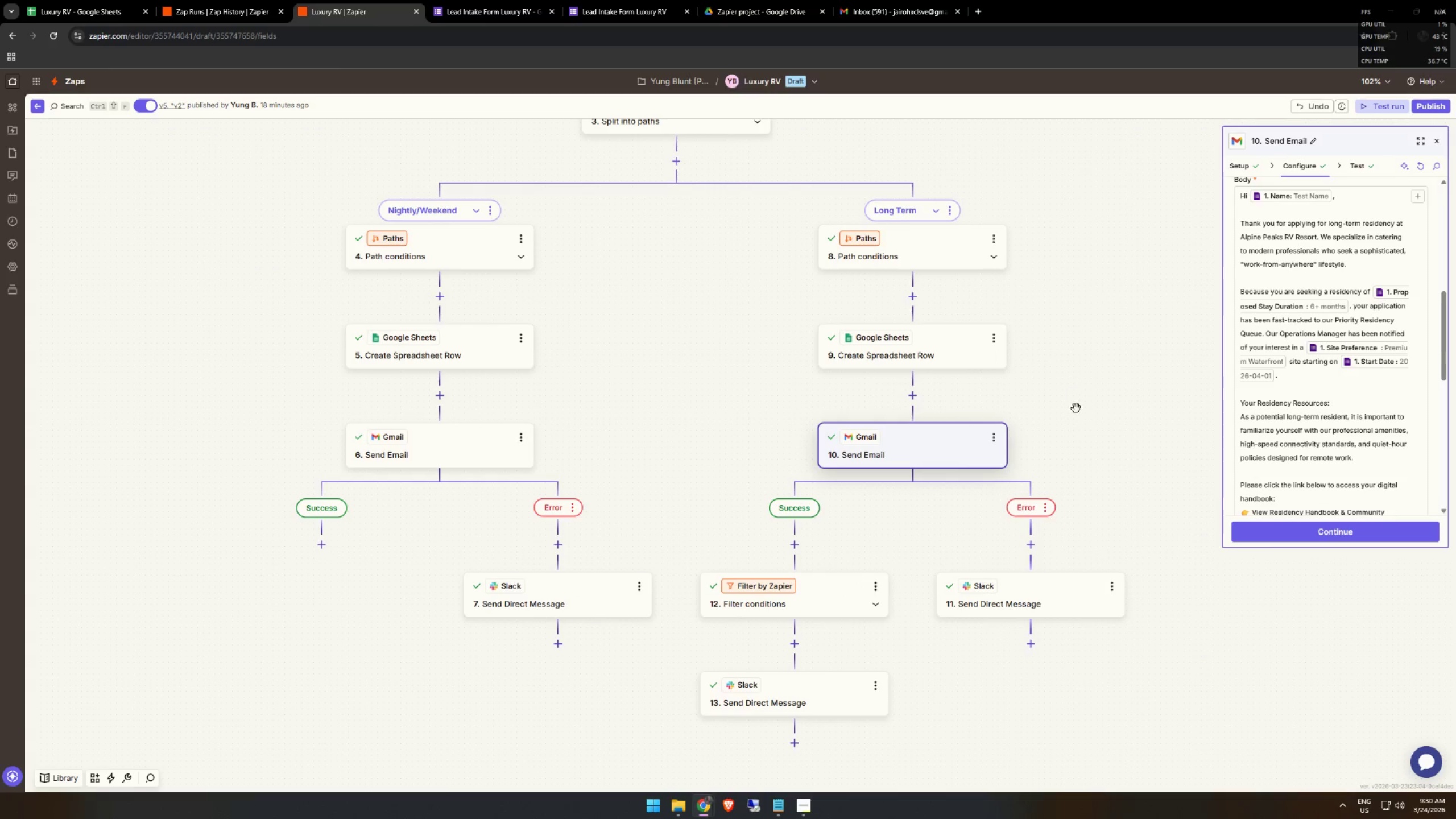 
scroll: coordinate [1086, 428], scroll_direction: down, amount: 3.0
 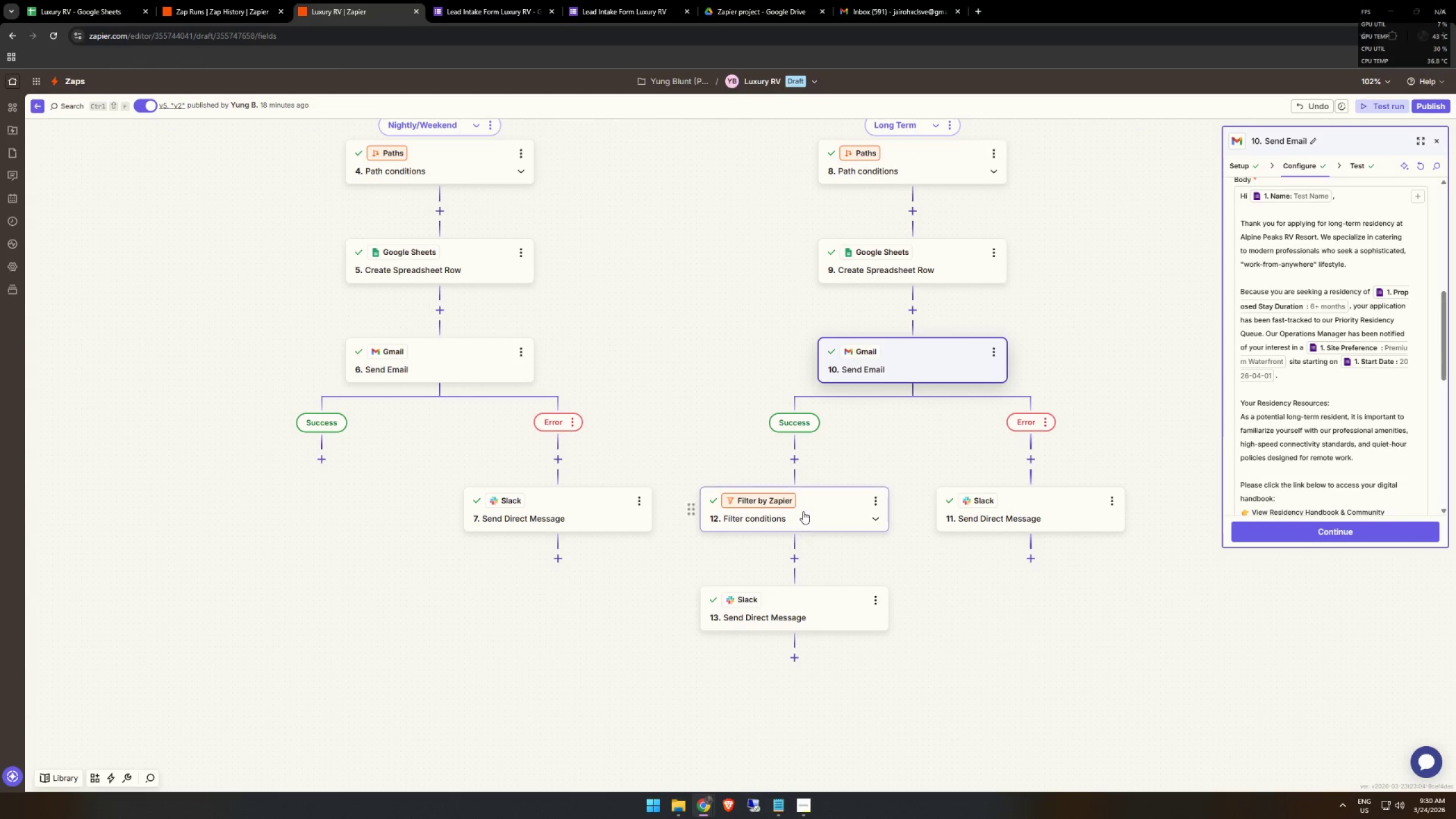 
left_click([803, 511])
 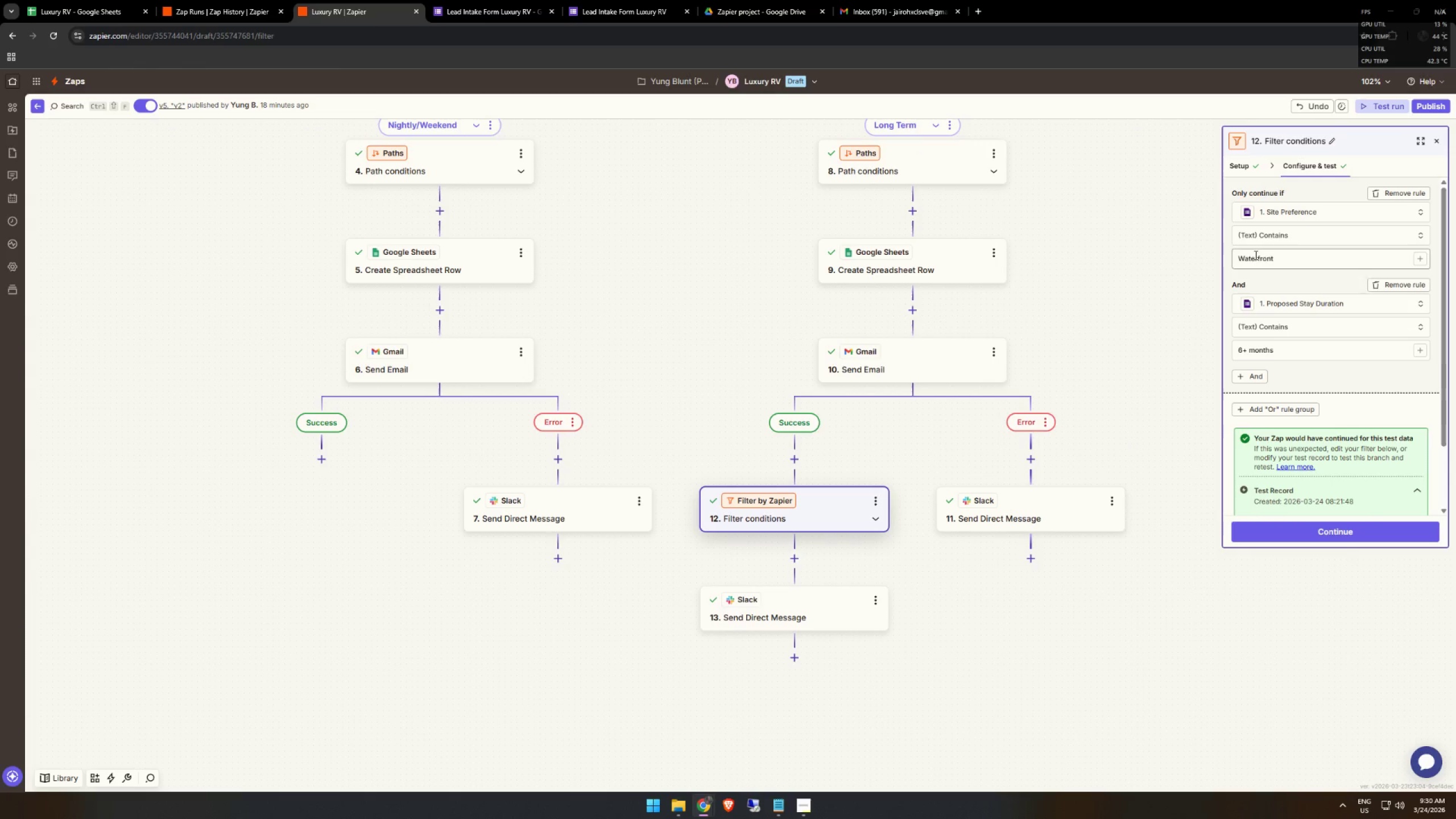 
scroll: coordinate [1320, 333], scroll_direction: up, amount: 2.0
 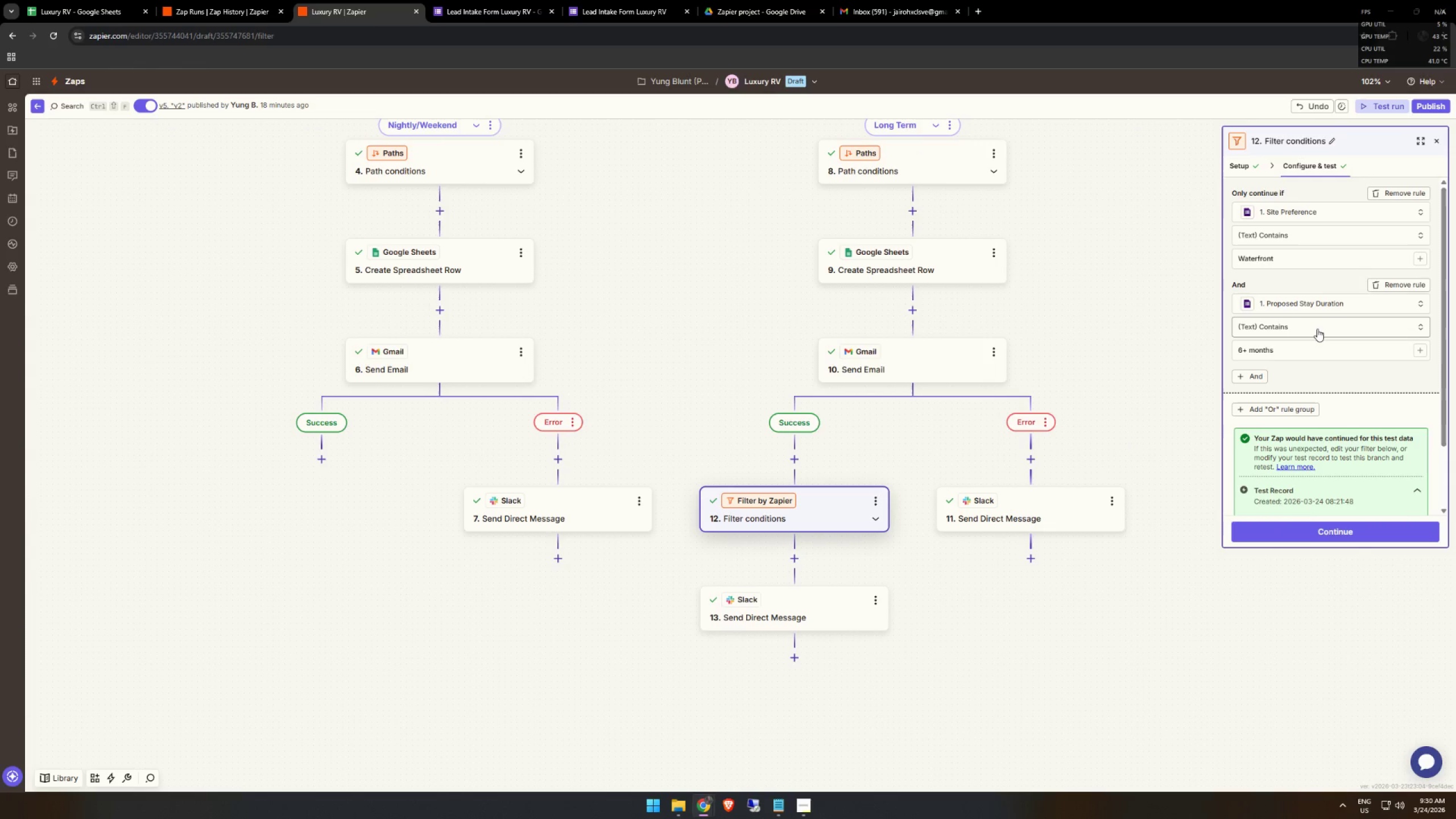 
key(Meta+MetaLeft)